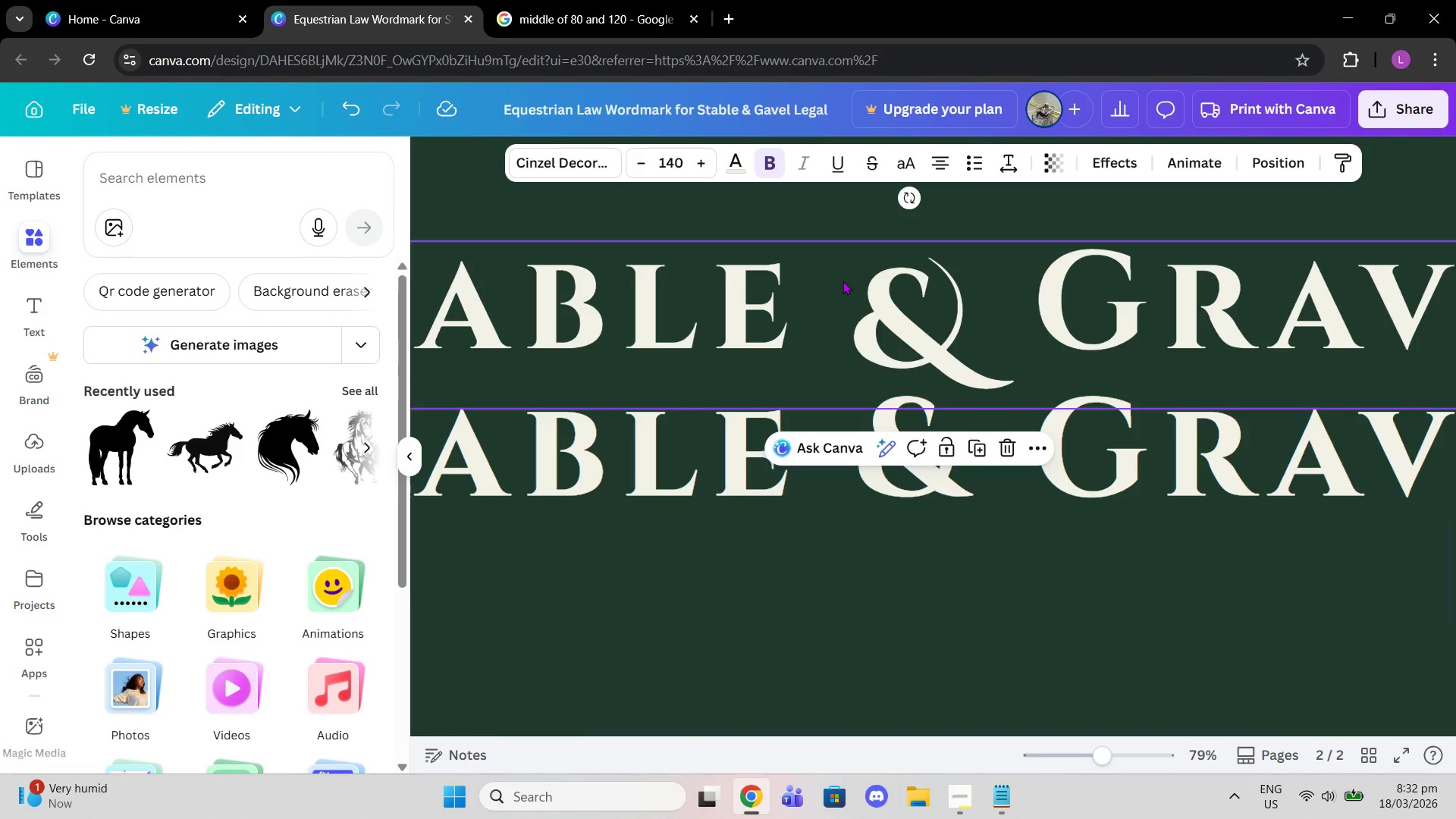 
left_click_drag(start_coordinate=[929, 366], to_coordinate=[924, 351])
 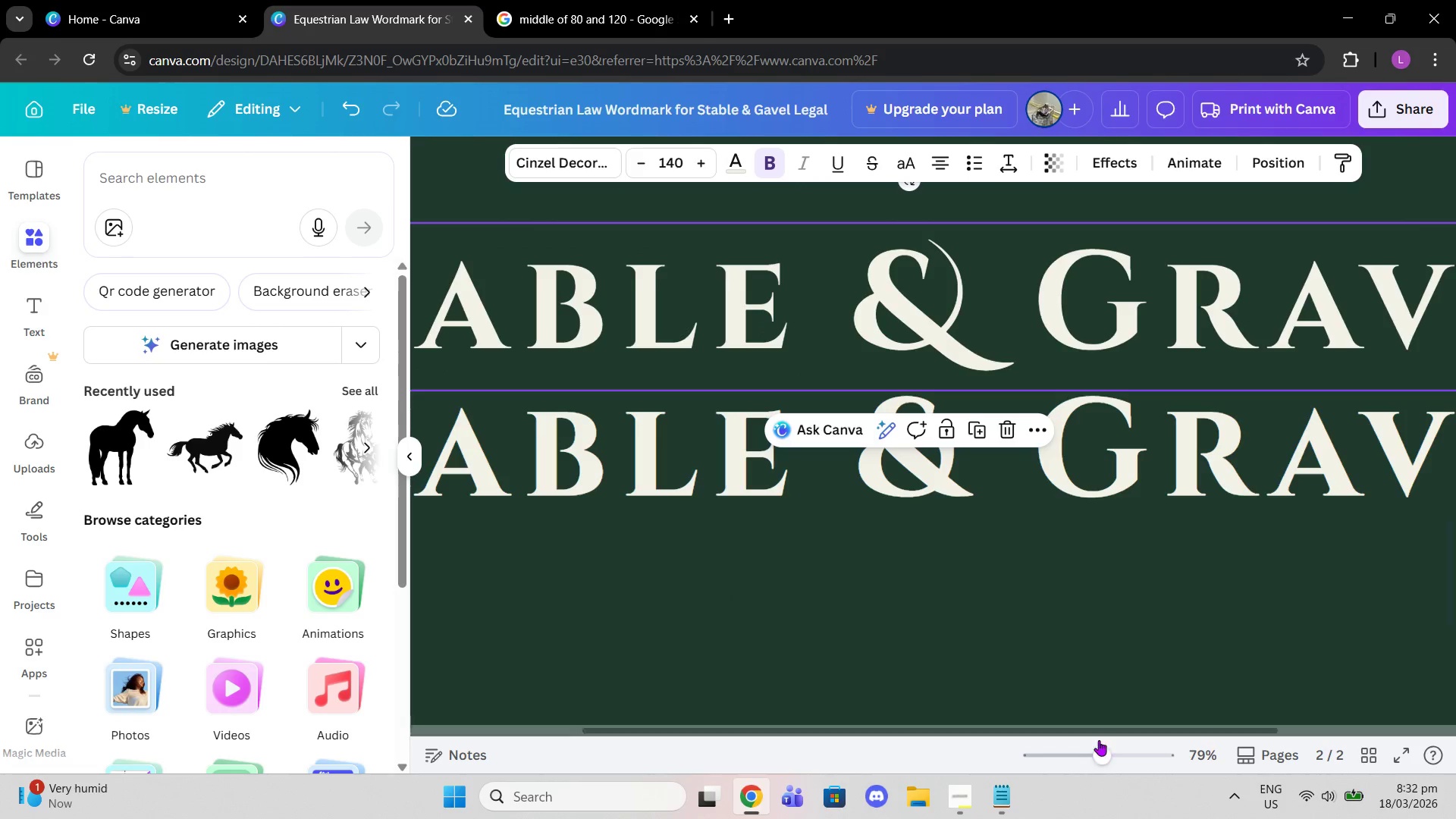 
left_click_drag(start_coordinate=[1097, 752], to_coordinate=[1074, 752])
 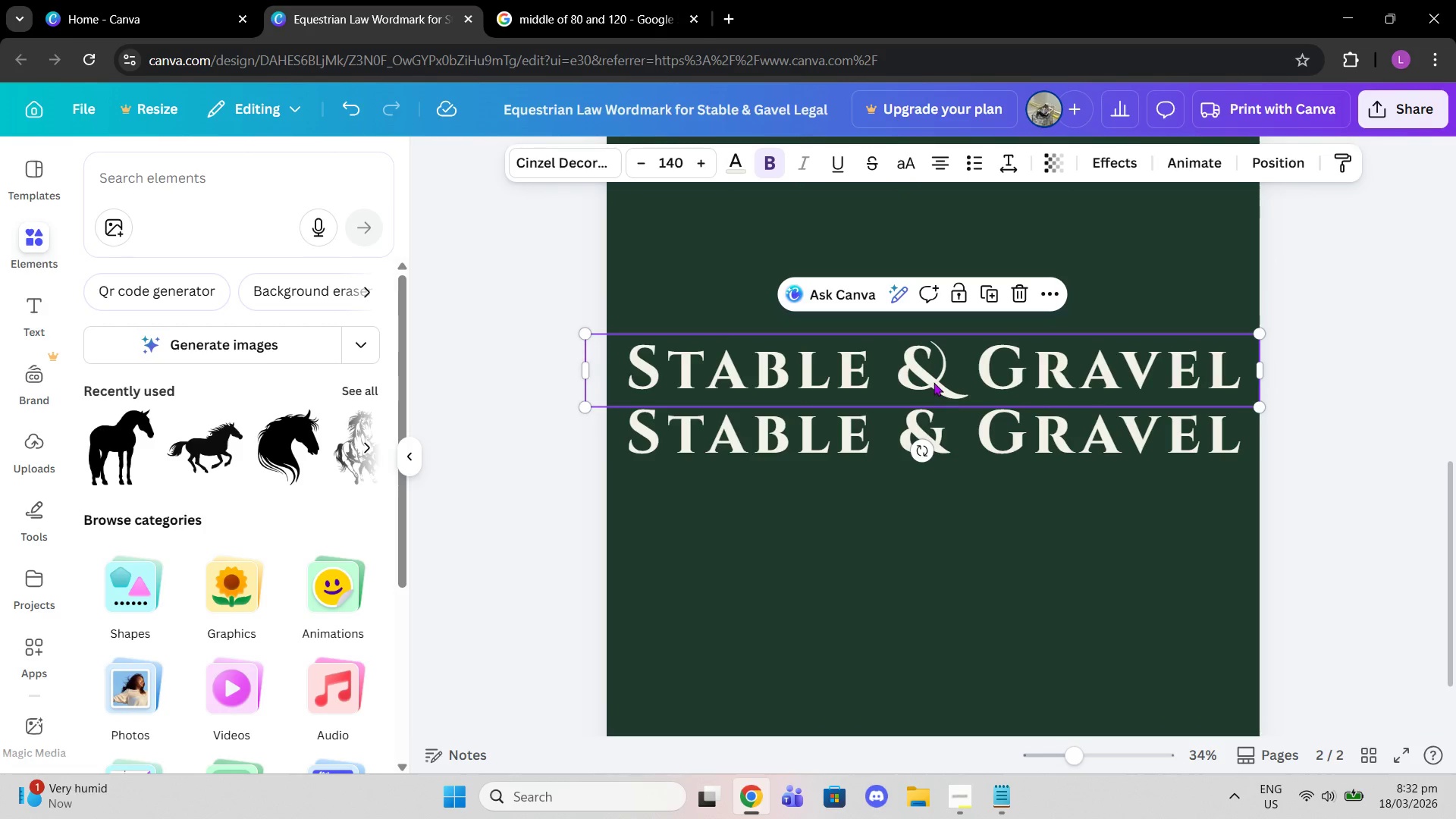 
left_click_drag(start_coordinate=[934, 382], to_coordinate=[934, 388])
 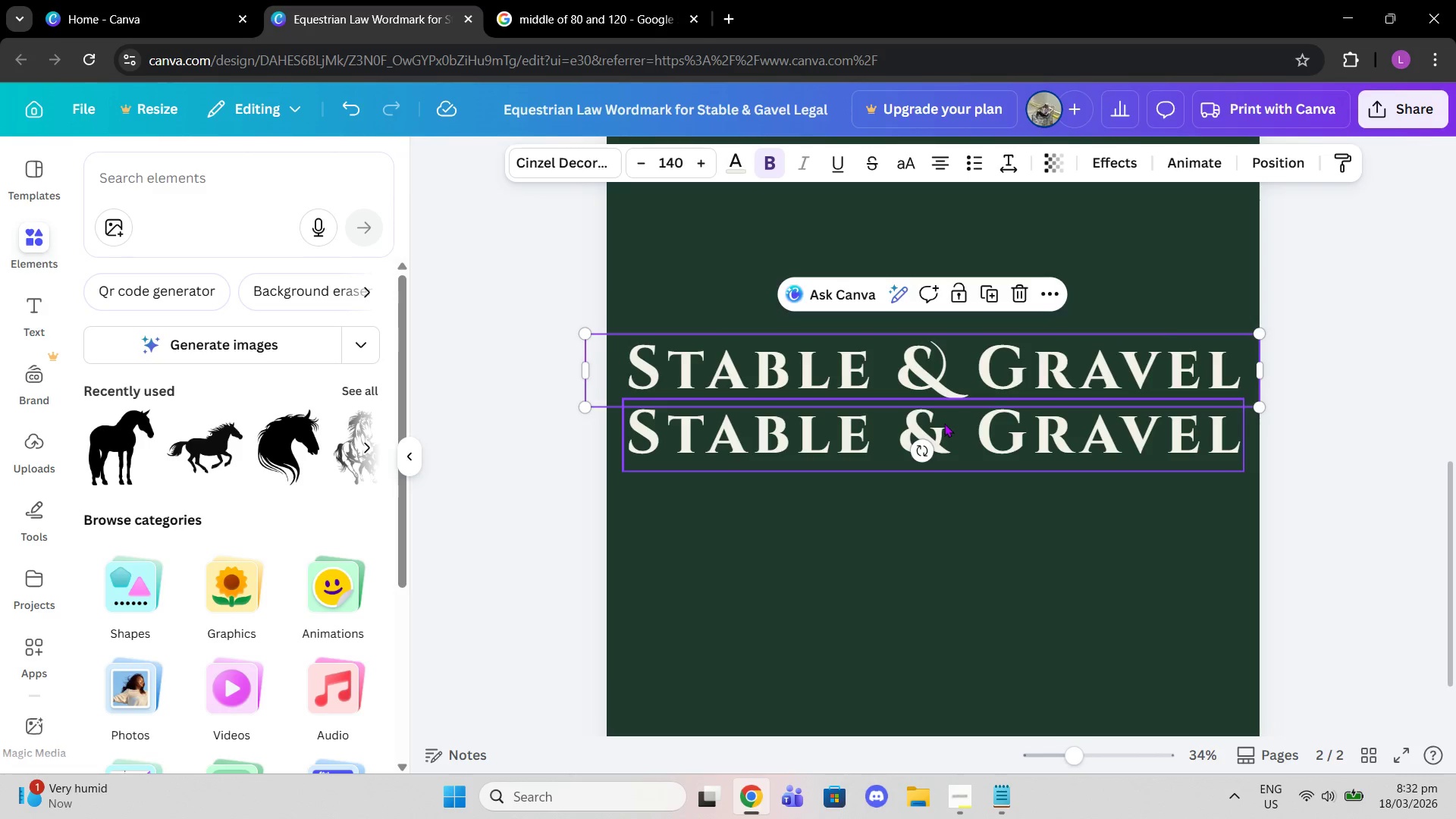 
left_click([944, 423])
 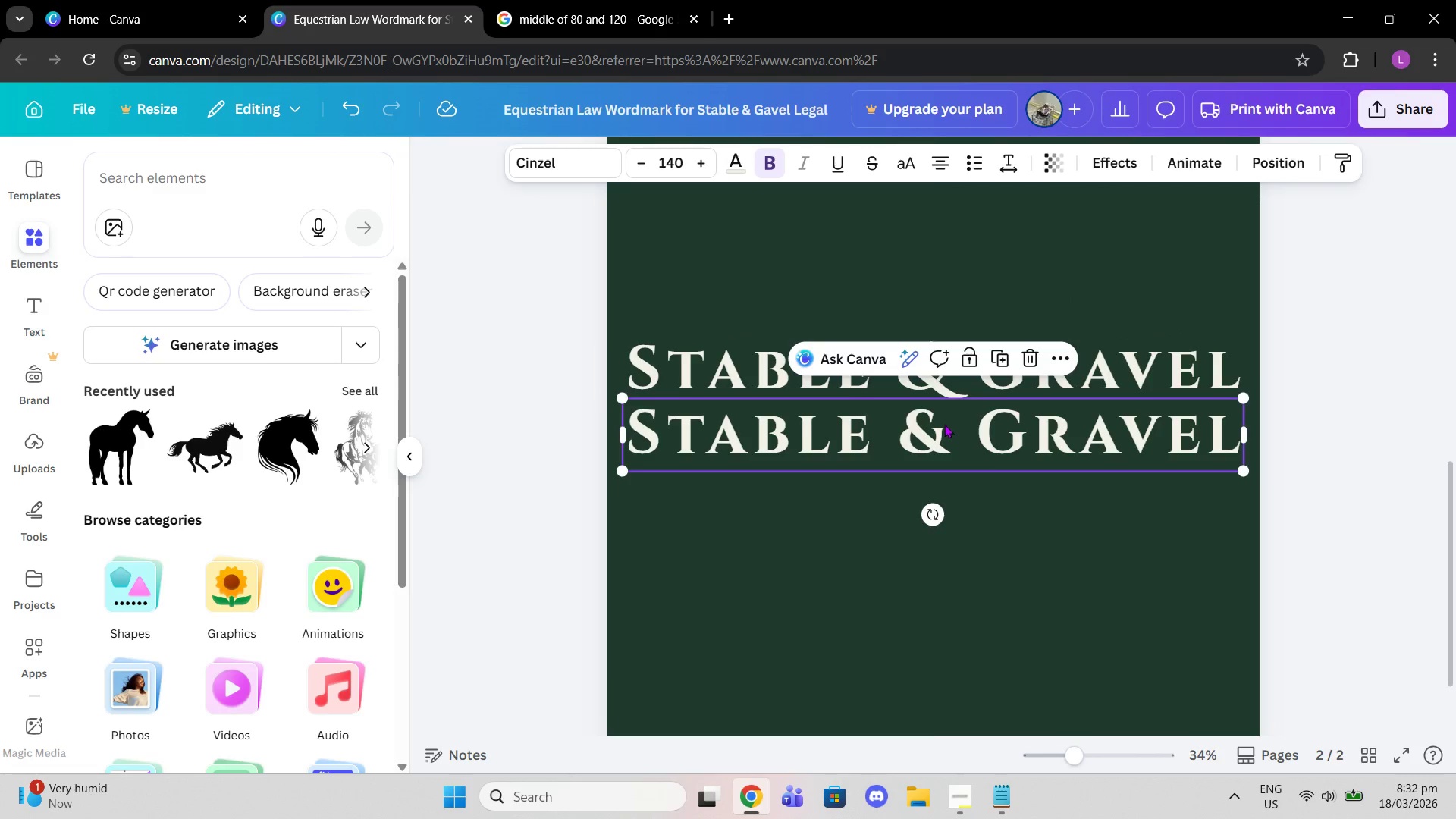 
left_click_drag(start_coordinate=[944, 423], to_coordinate=[943, 489])
 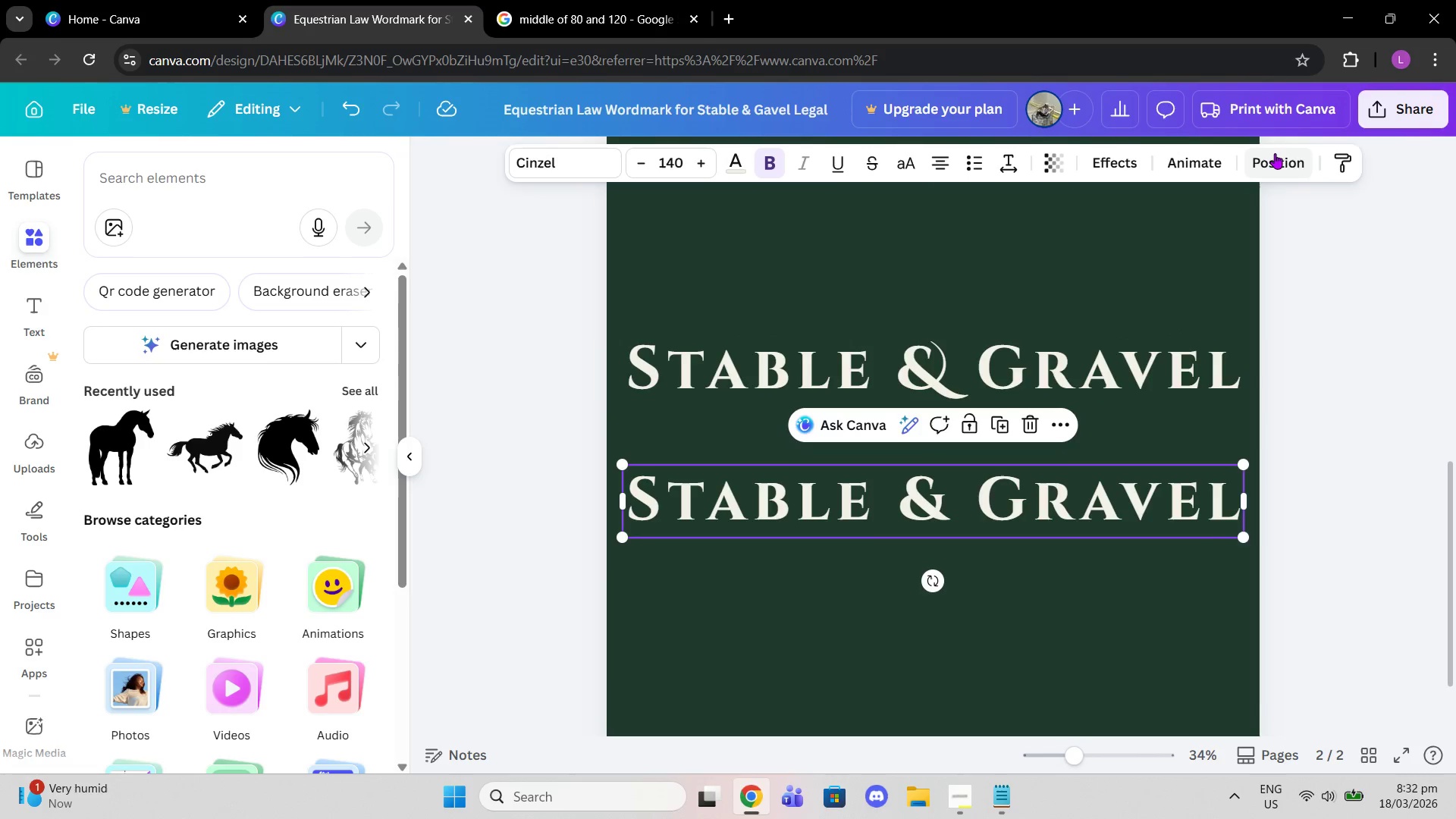 
left_click([1275, 153])
 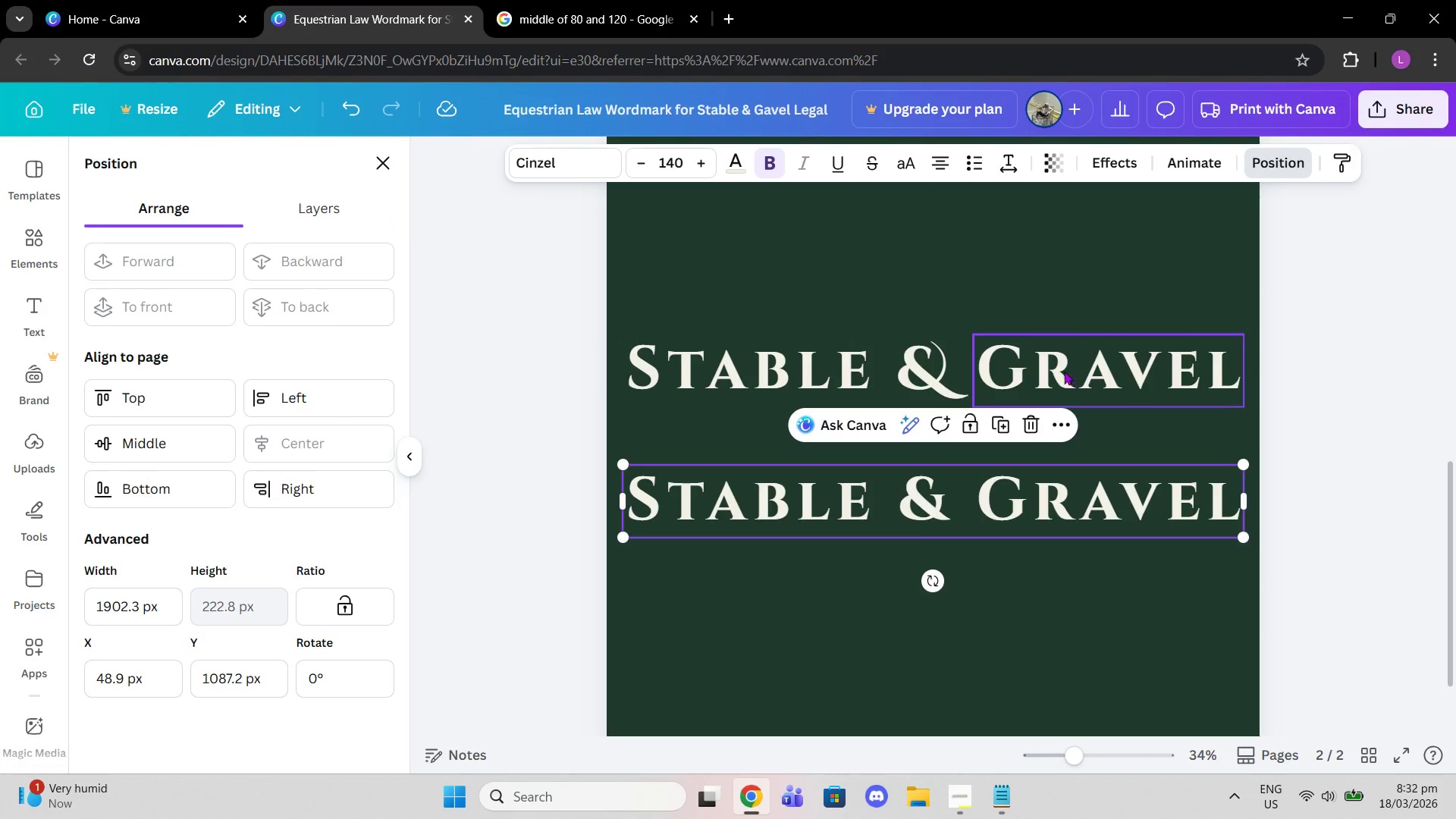 
left_click([950, 370])
 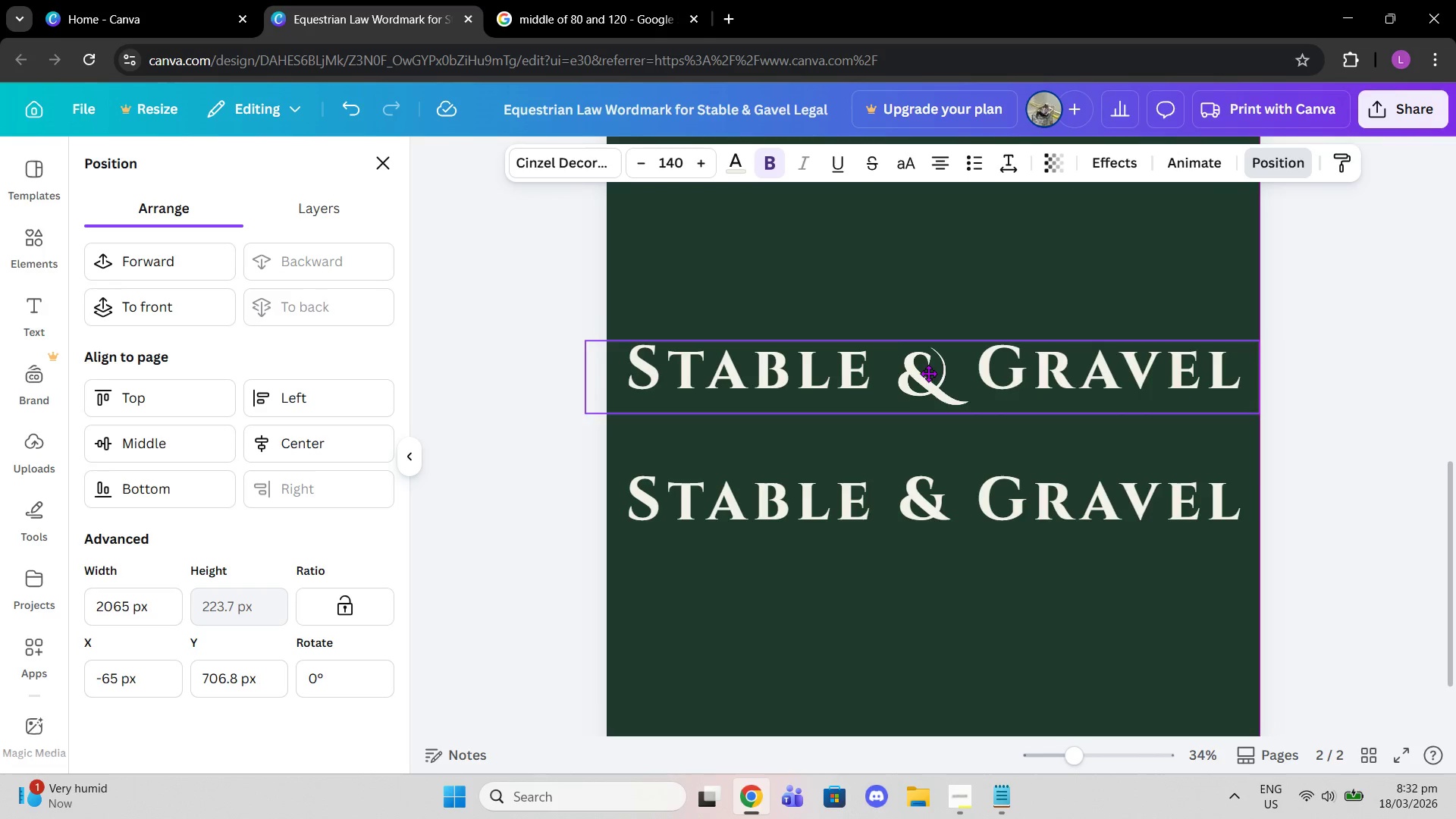 
wait(5.5)
 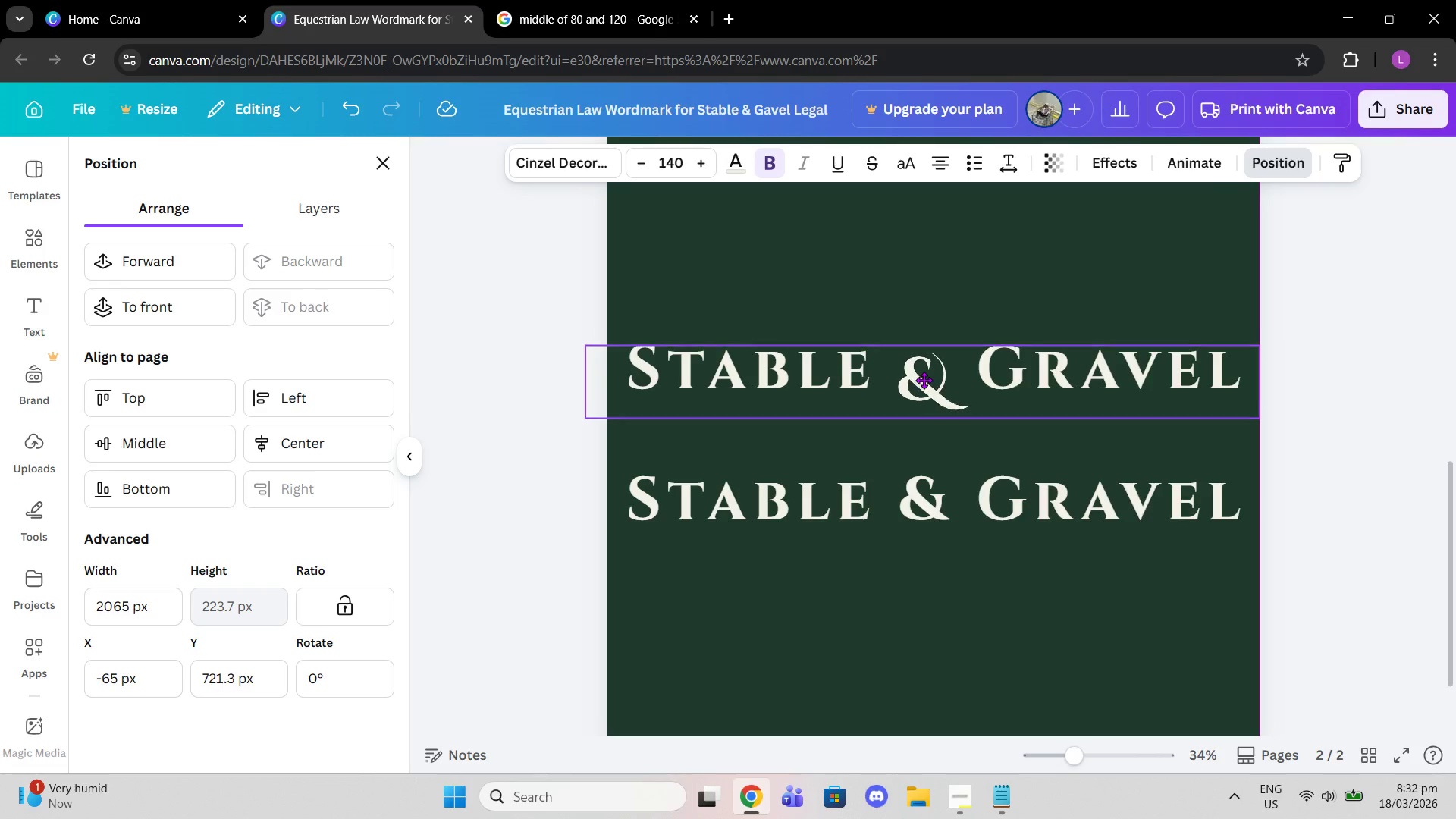 
left_click([1008, 441])
 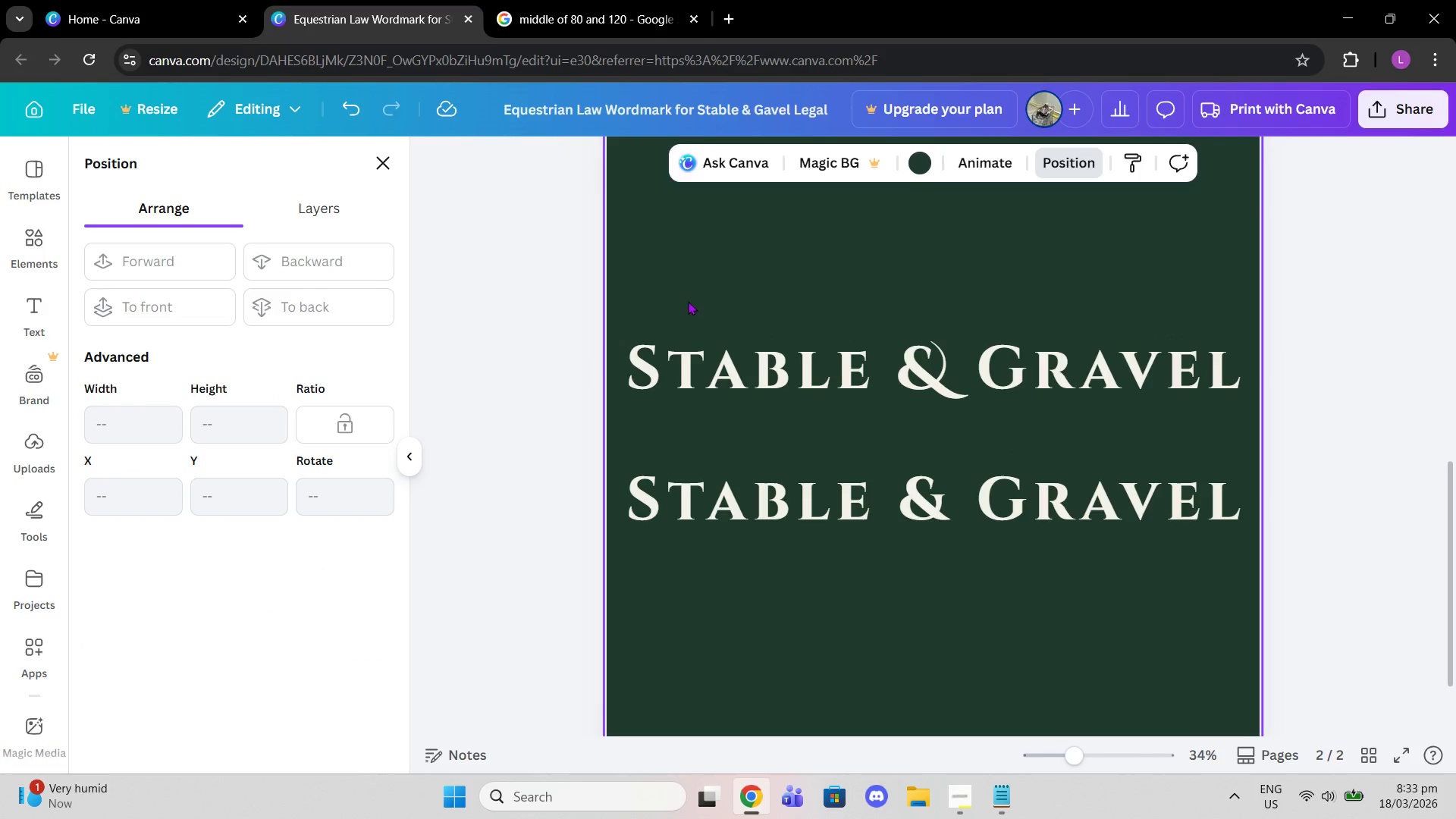 
left_click_drag(start_coordinate=[632, 290], to_coordinate=[1149, 428])
 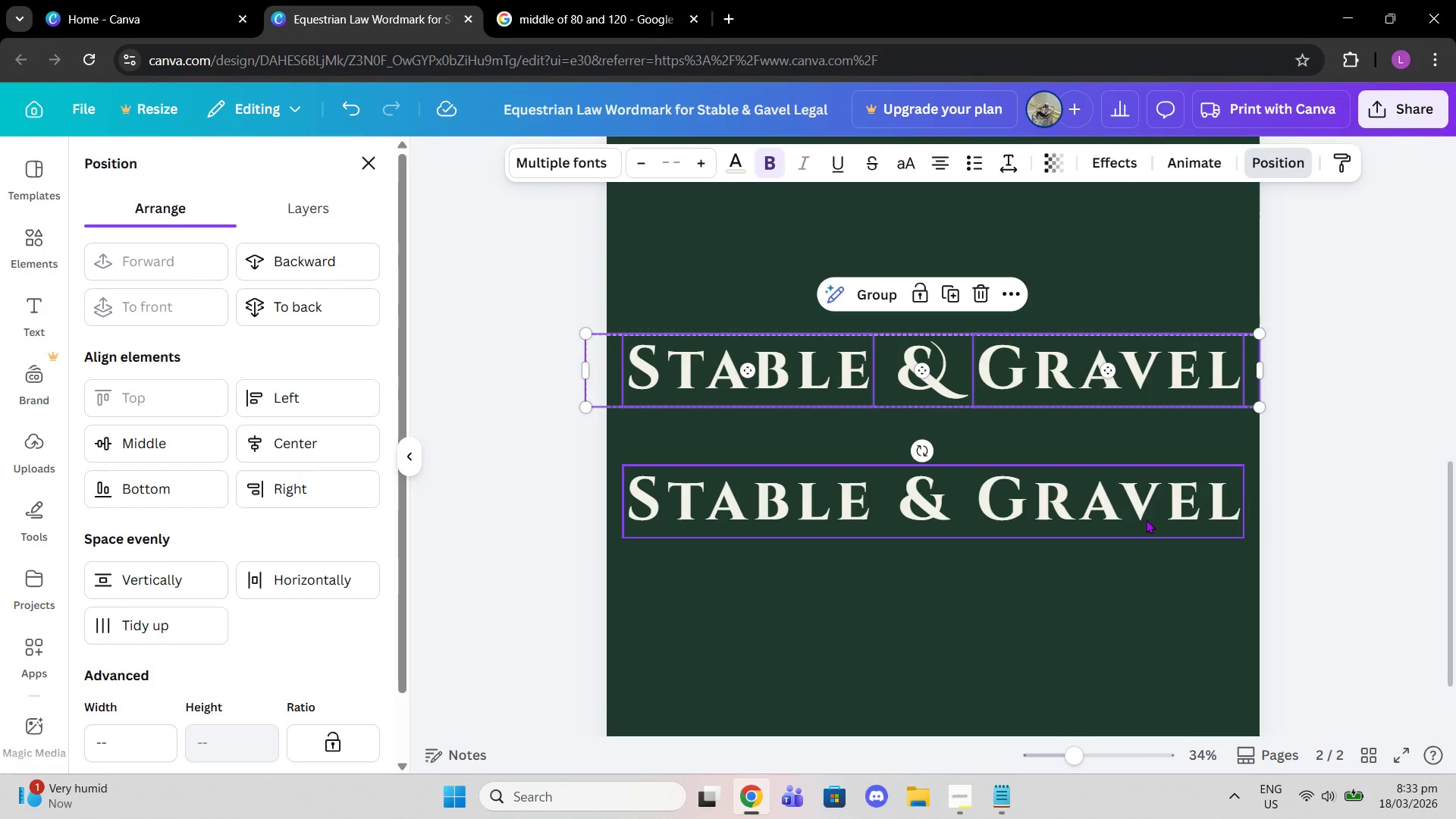 
left_click([1146, 519])
 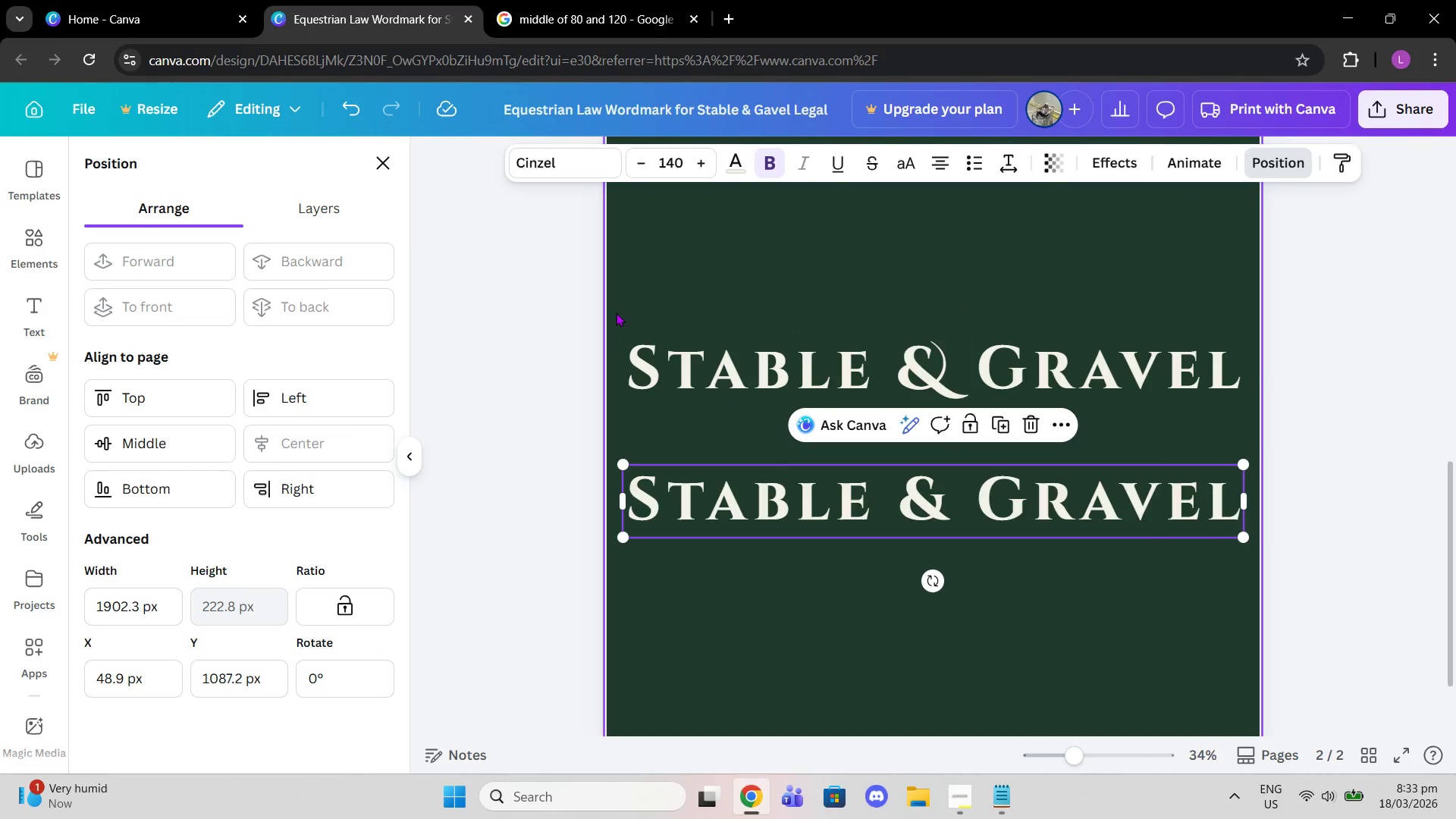 
left_click_drag(start_coordinate=[607, 309], to_coordinate=[1154, 428])
 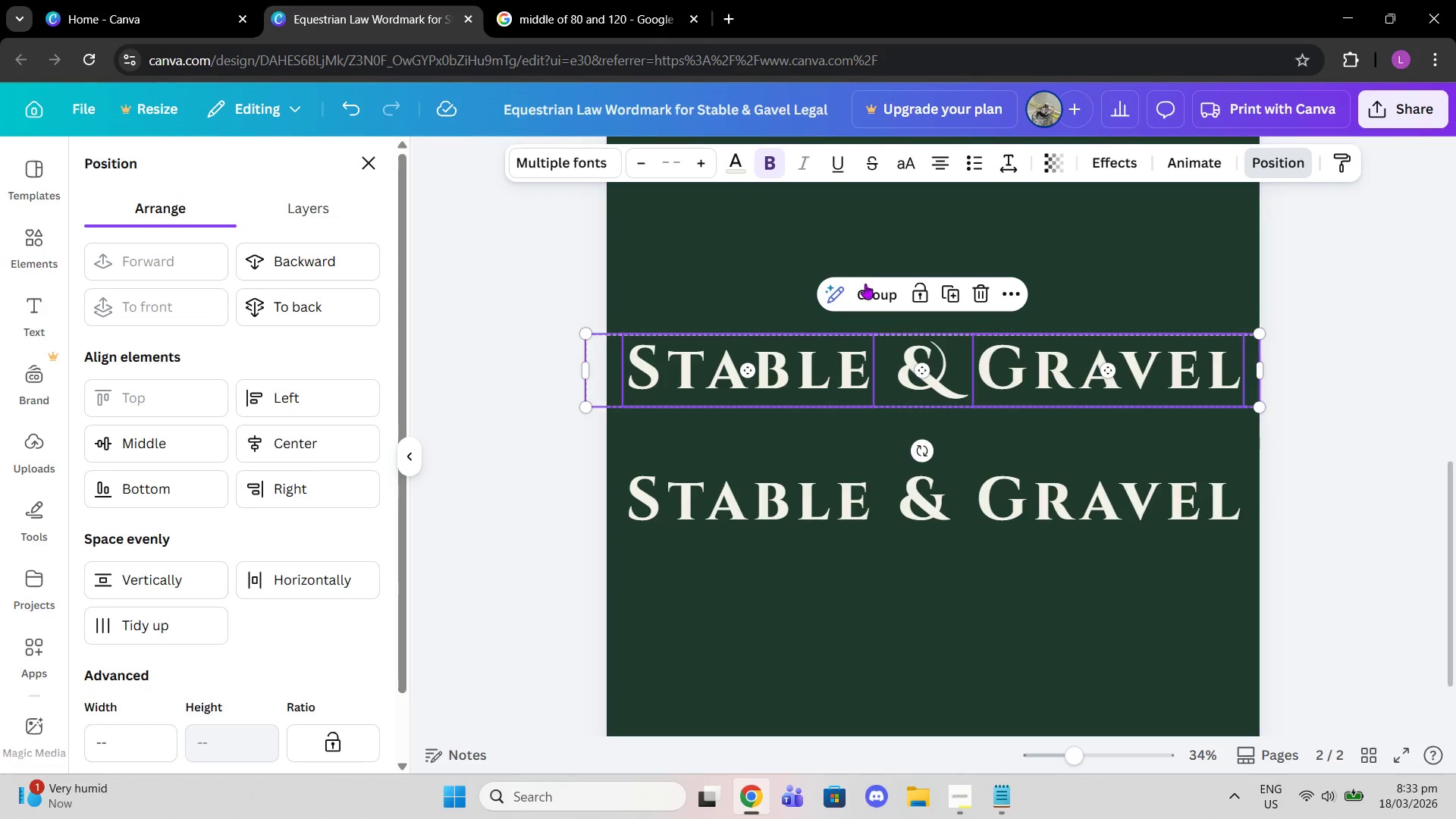 
left_click([881, 291])
 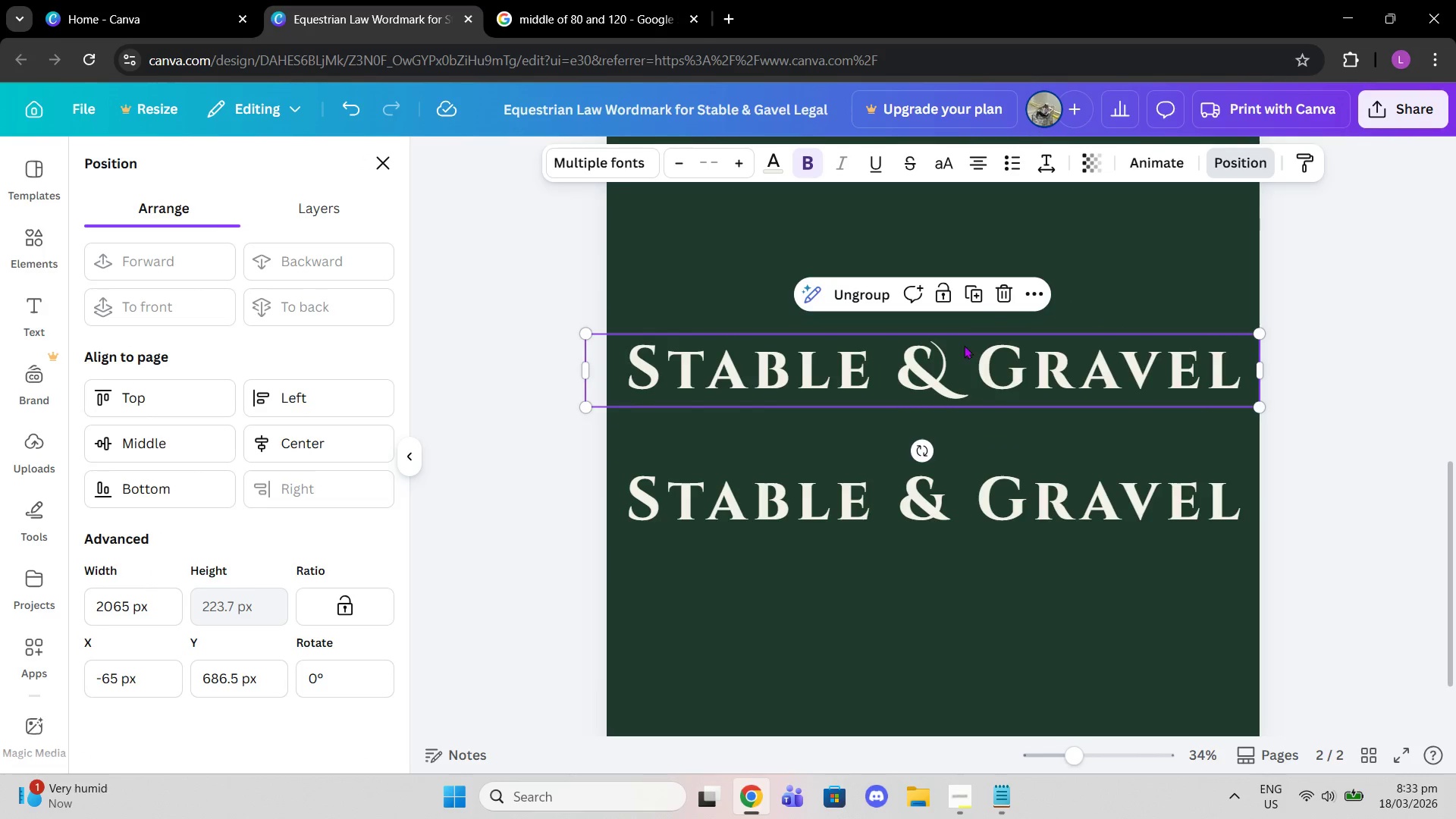 
left_click_drag(start_coordinate=[974, 356], to_coordinate=[979, 411])
 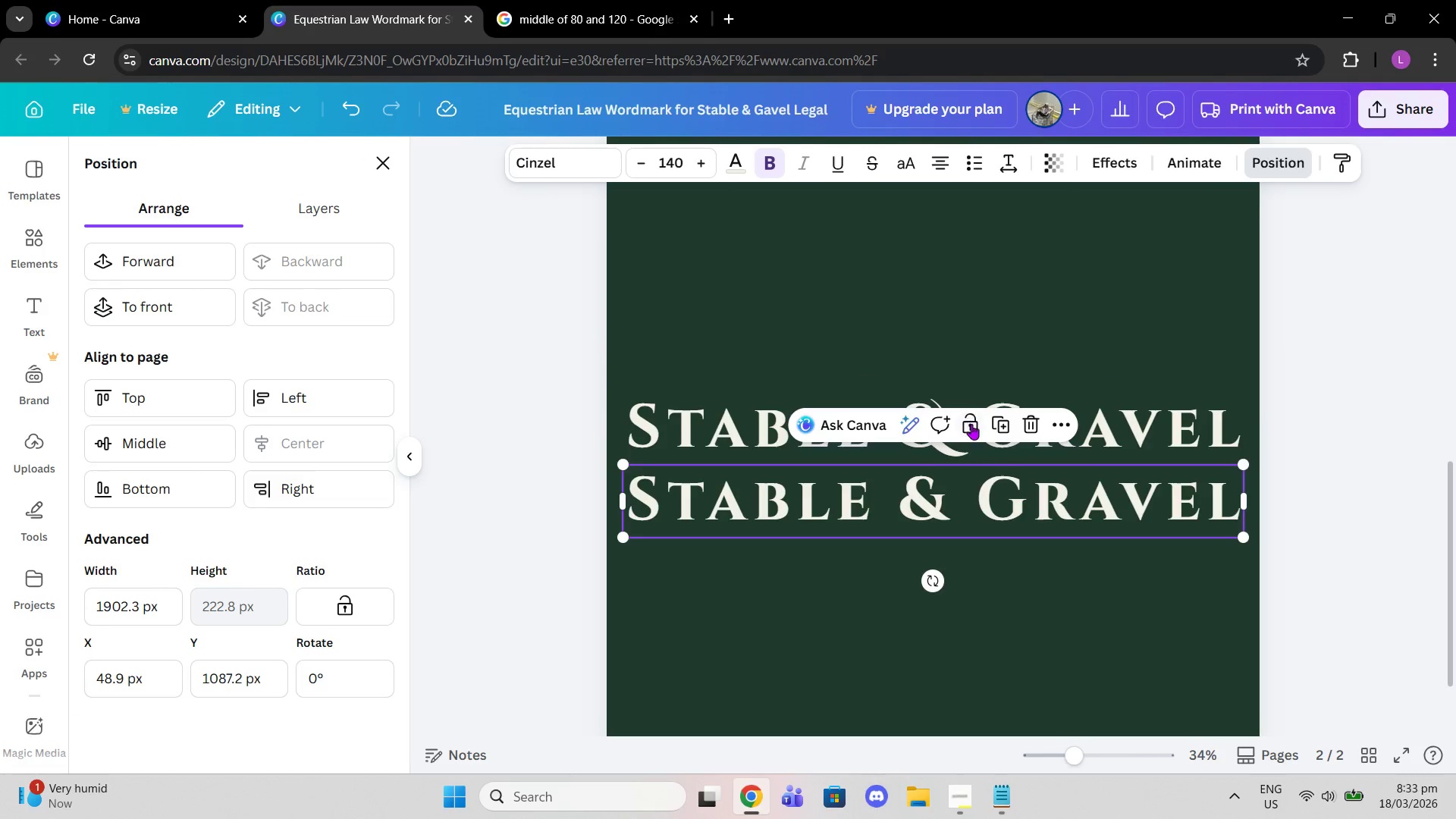 
left_click([1009, 426])
 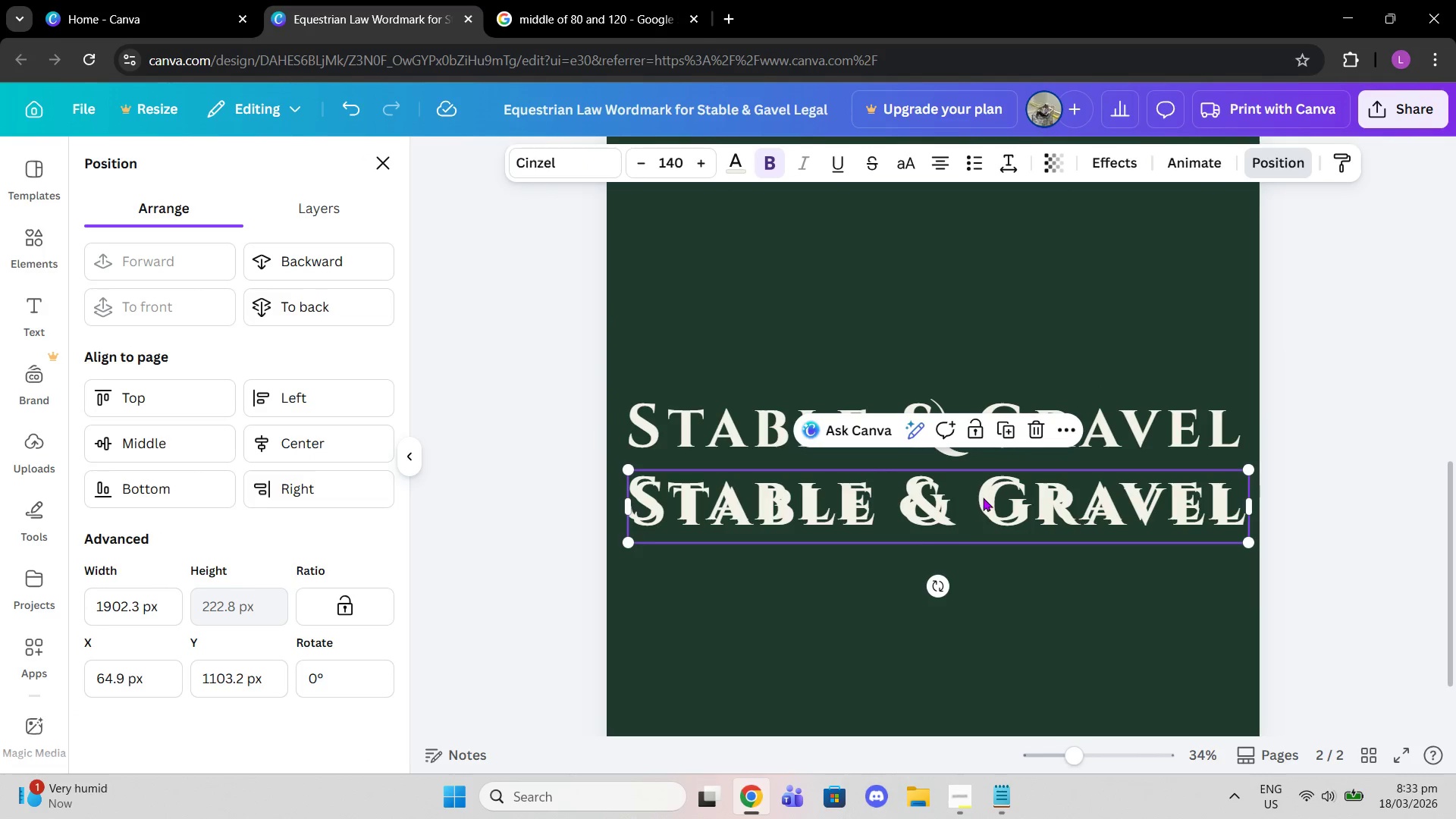 
left_click_drag(start_coordinate=[979, 507], to_coordinate=[976, 356])
 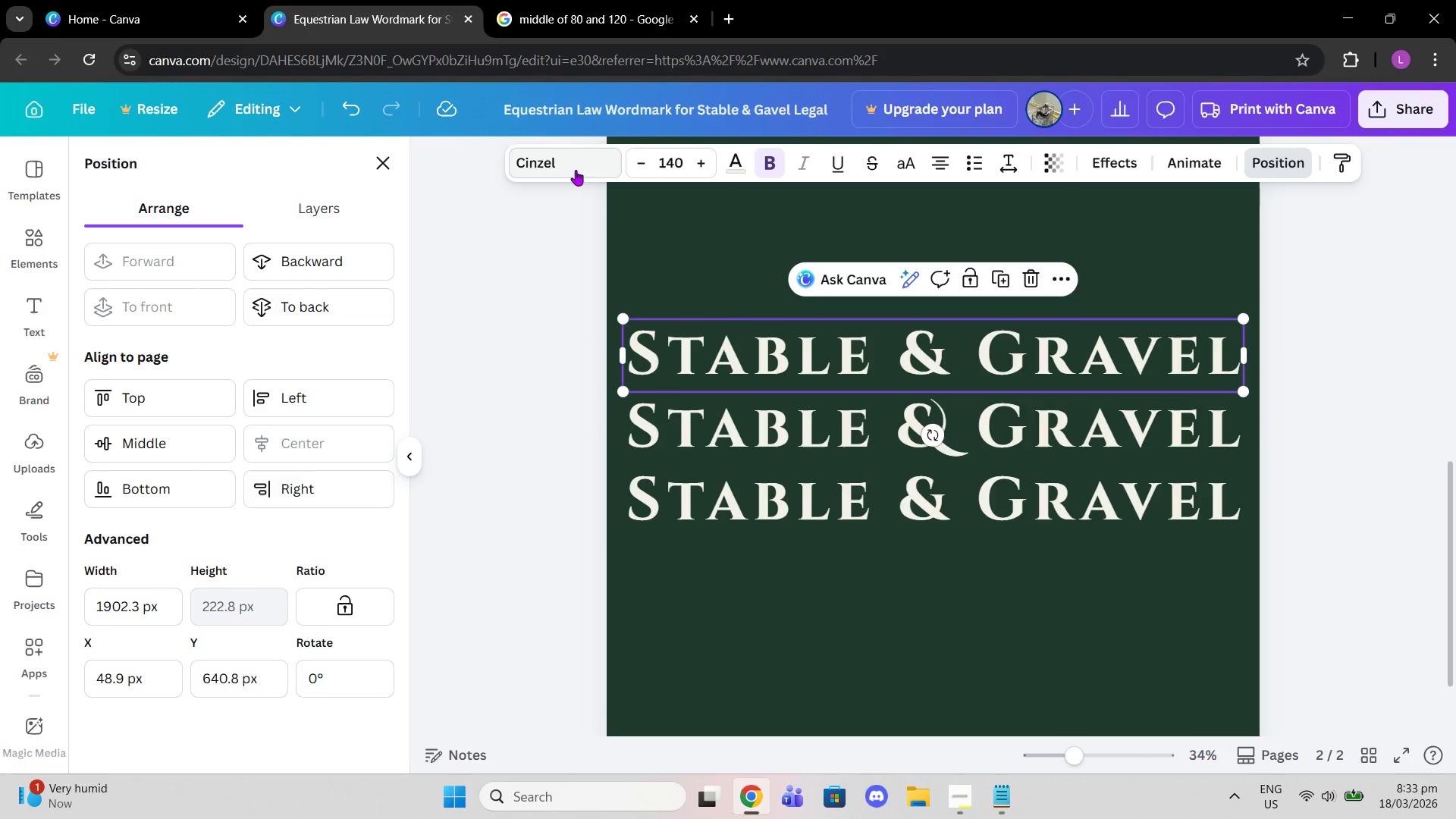 
left_click([543, 170])
 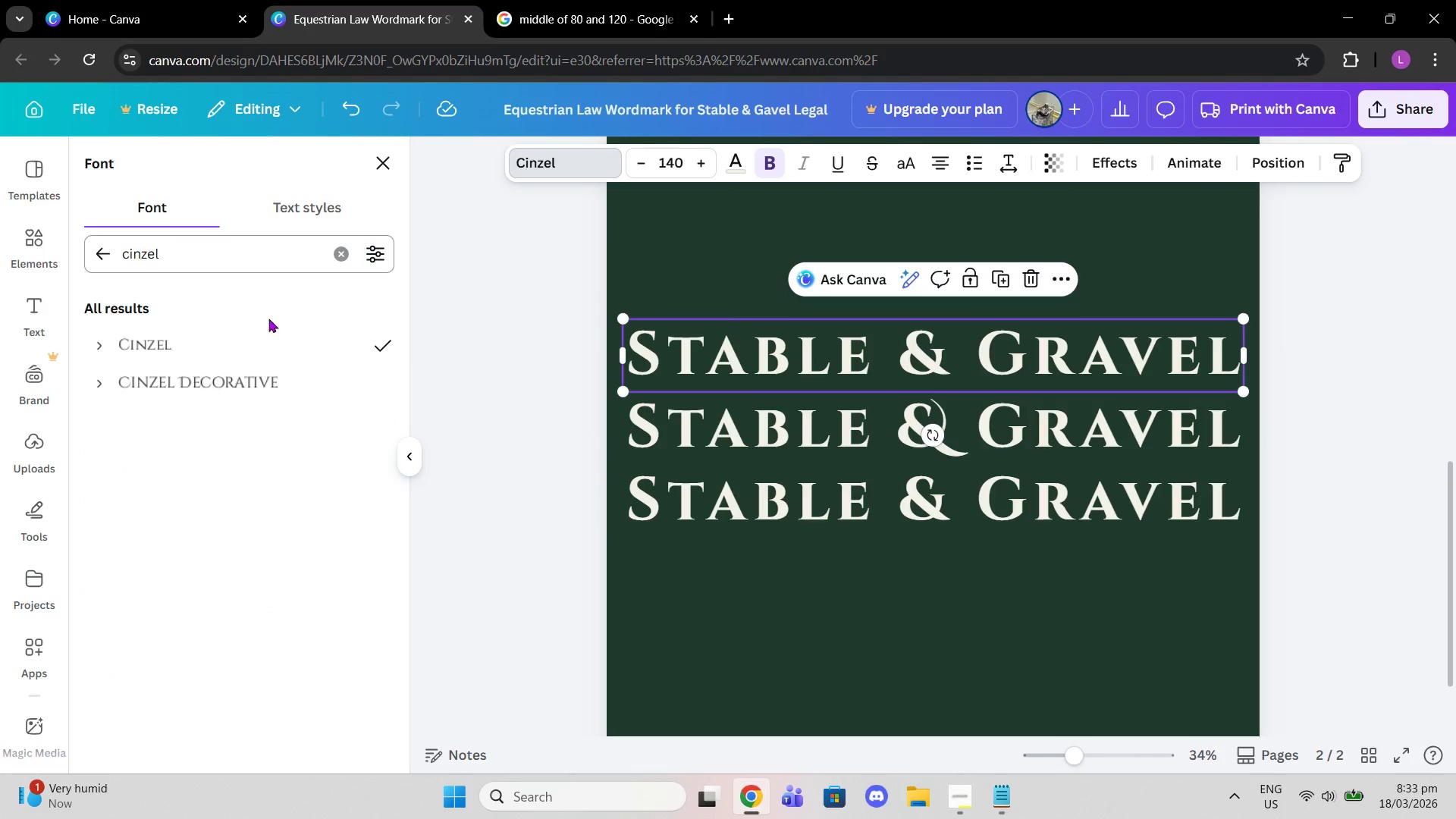 
left_click([258, 378])
 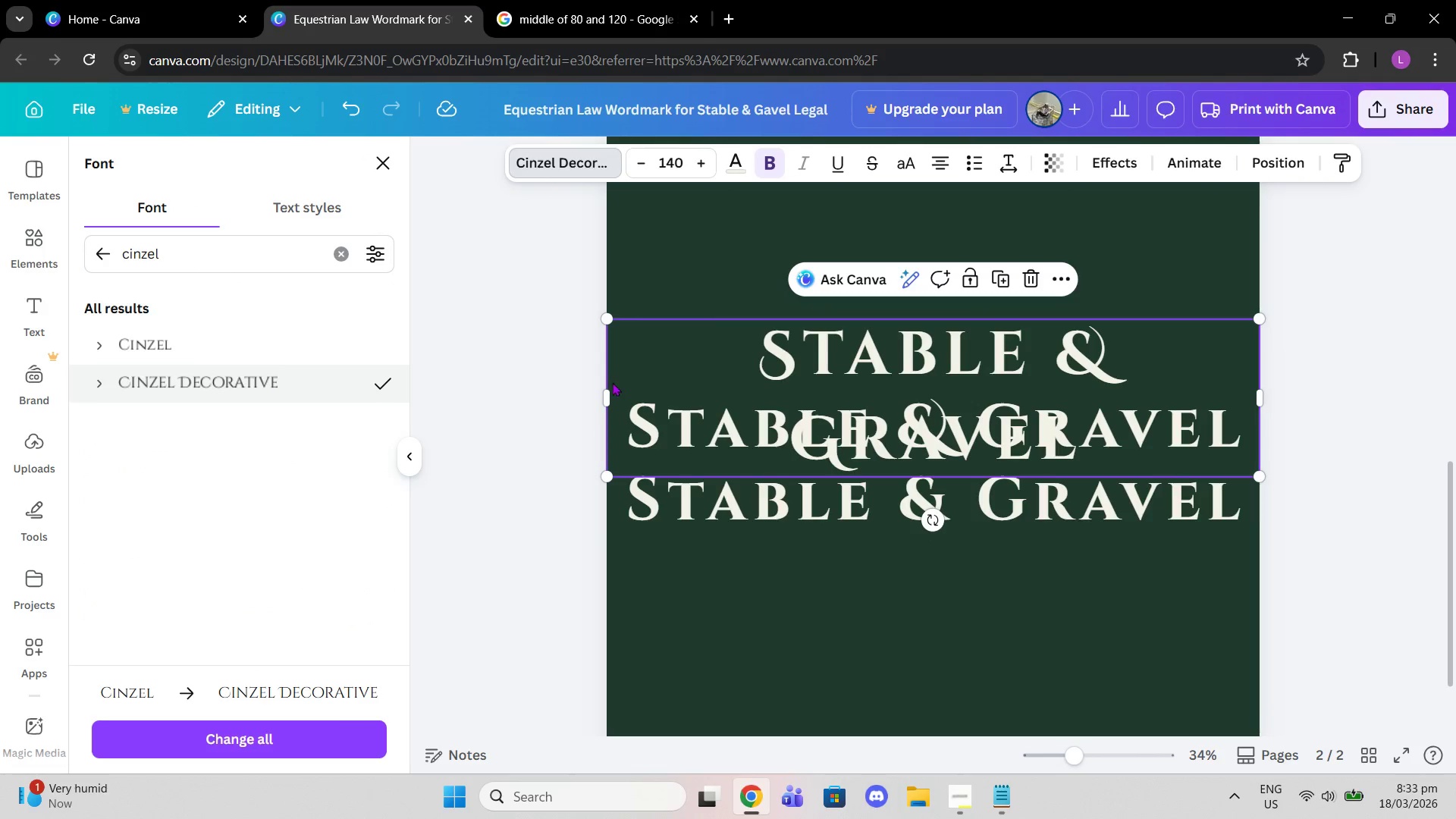 
left_click_drag(start_coordinate=[604, 388], to_coordinate=[585, 378])
 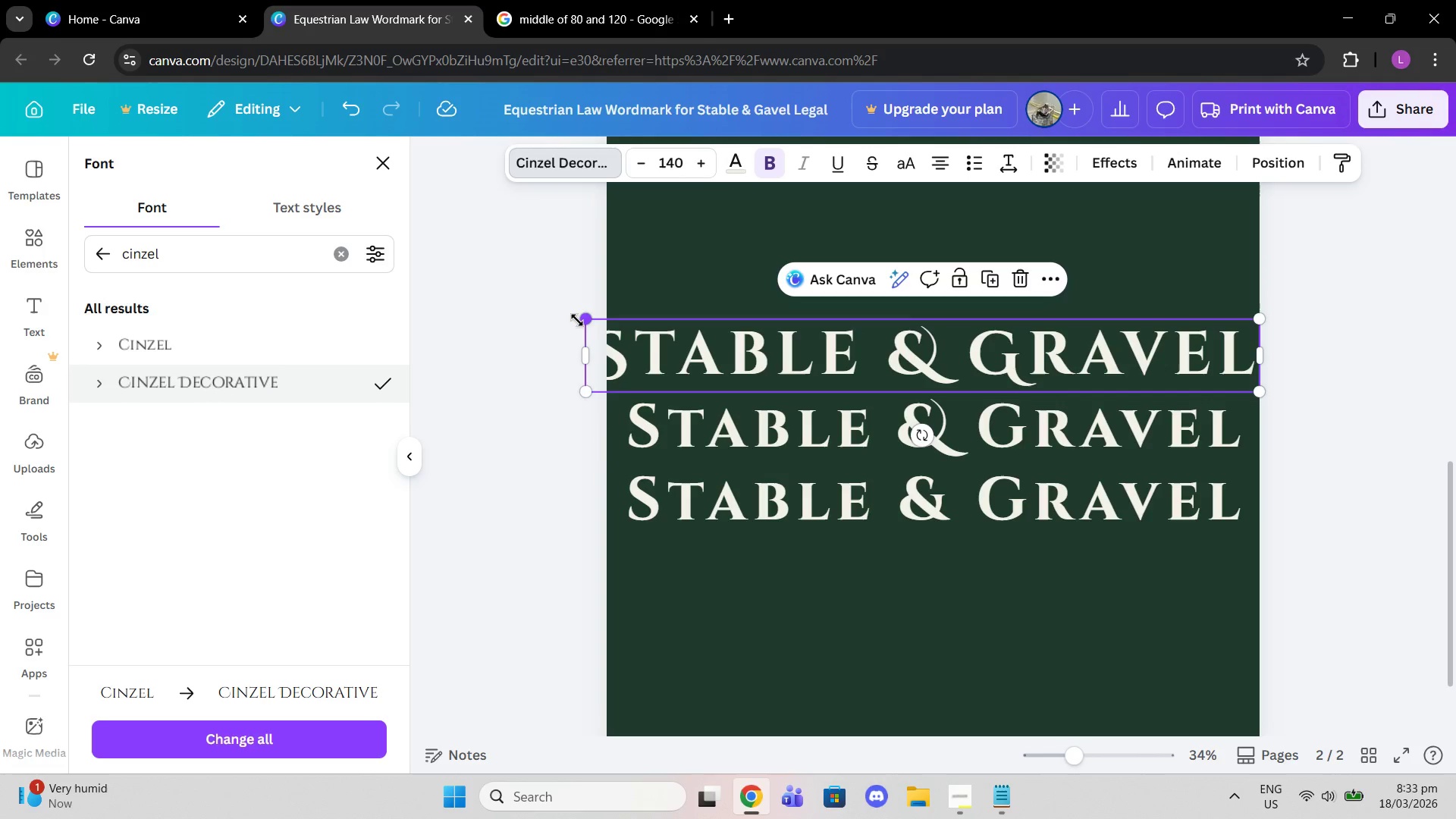 
left_click_drag(start_coordinate=[577, 320], to_coordinate=[638, 331])
 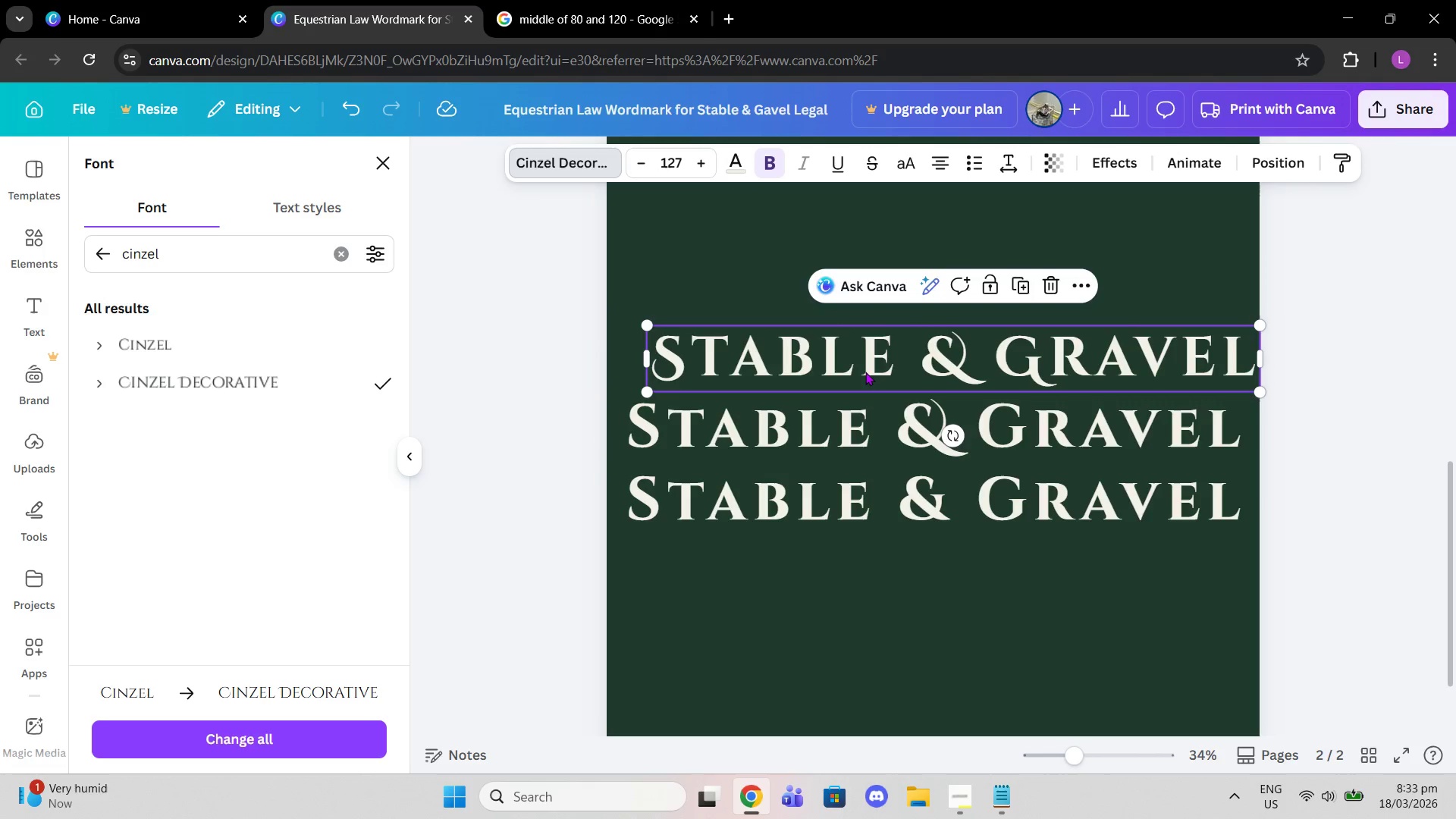 
left_click_drag(start_coordinate=[865, 372], to_coordinate=[844, 372])
 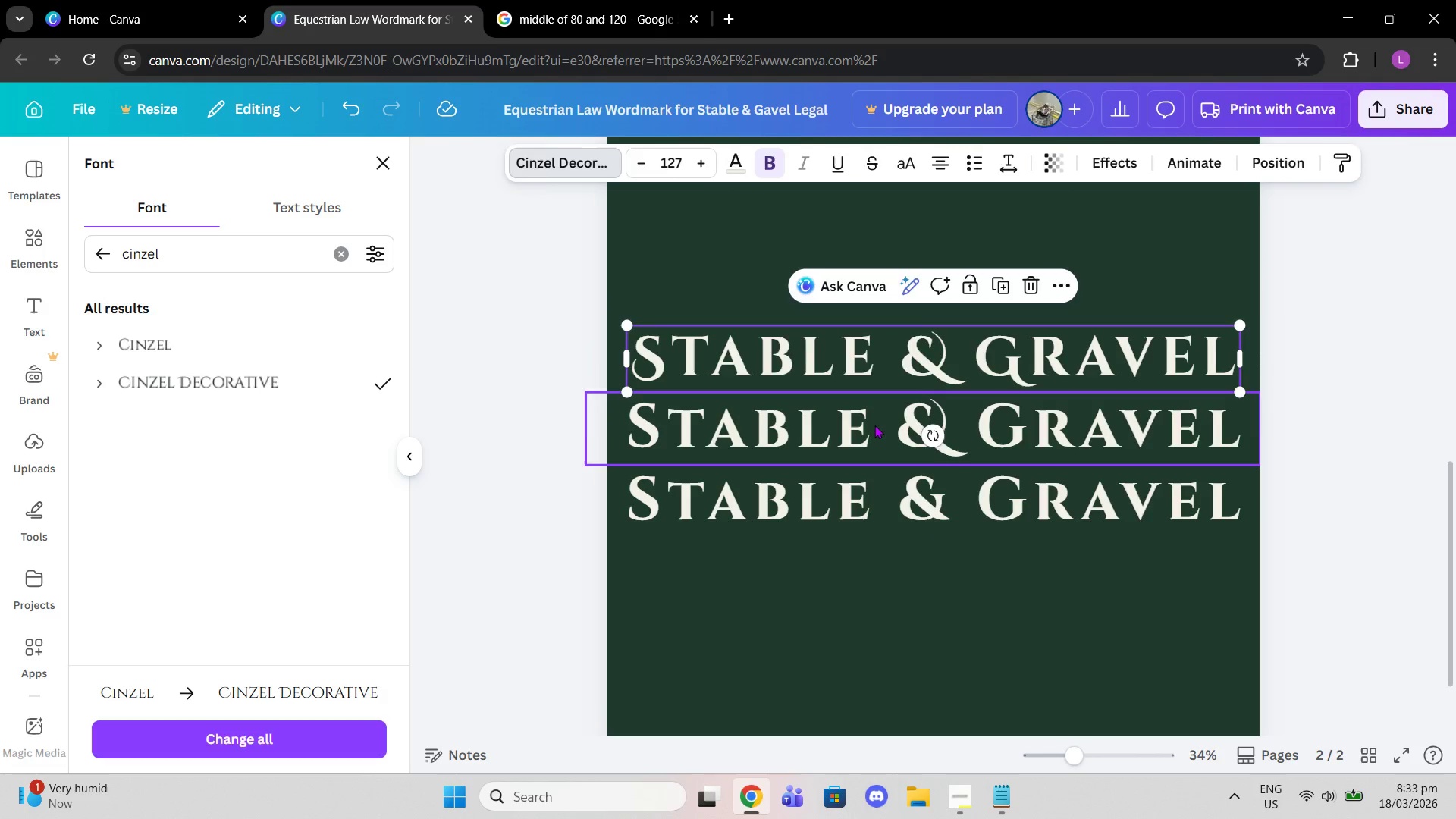 
left_click([874, 425])
 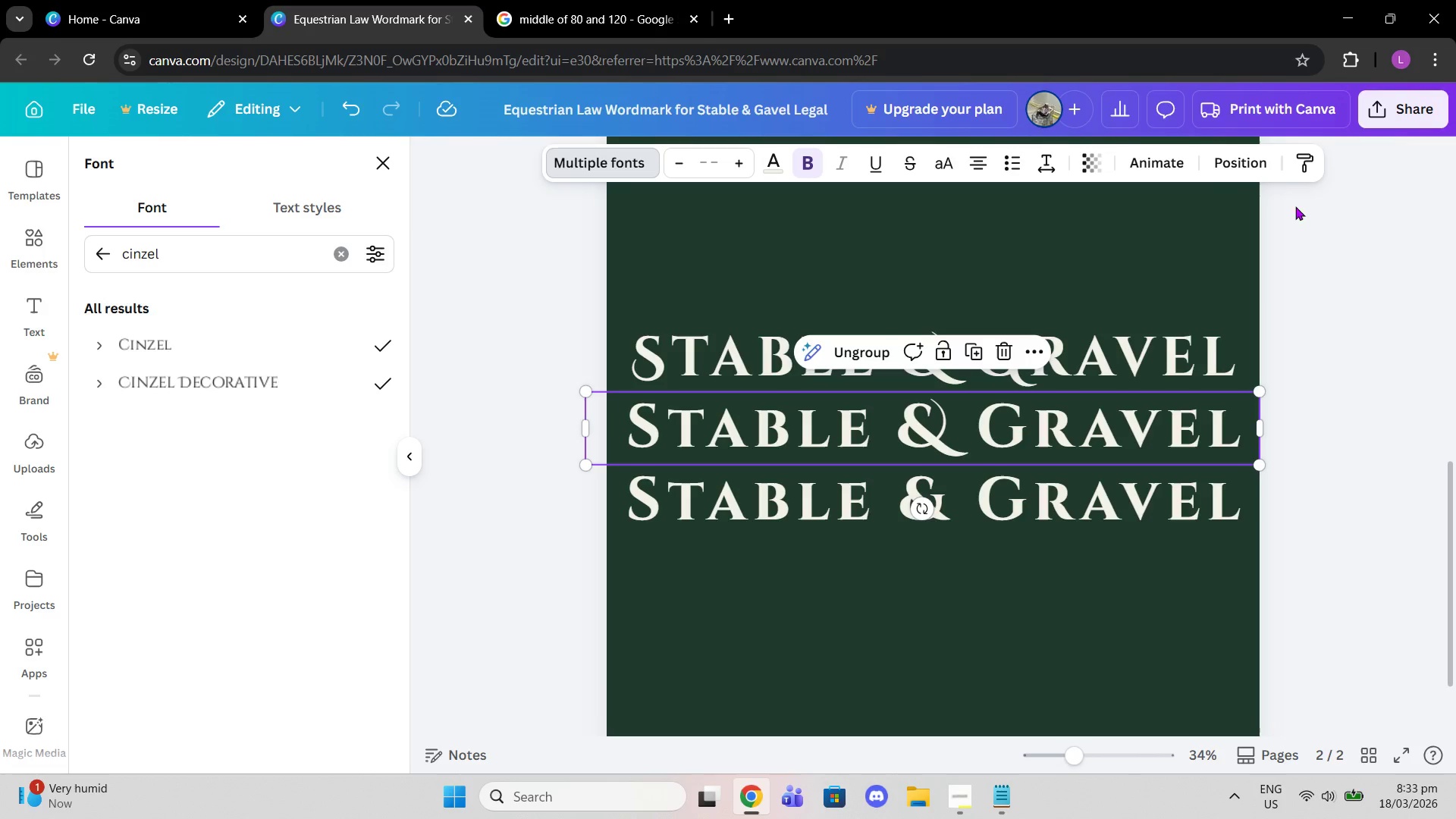 
left_click([1248, 168])
 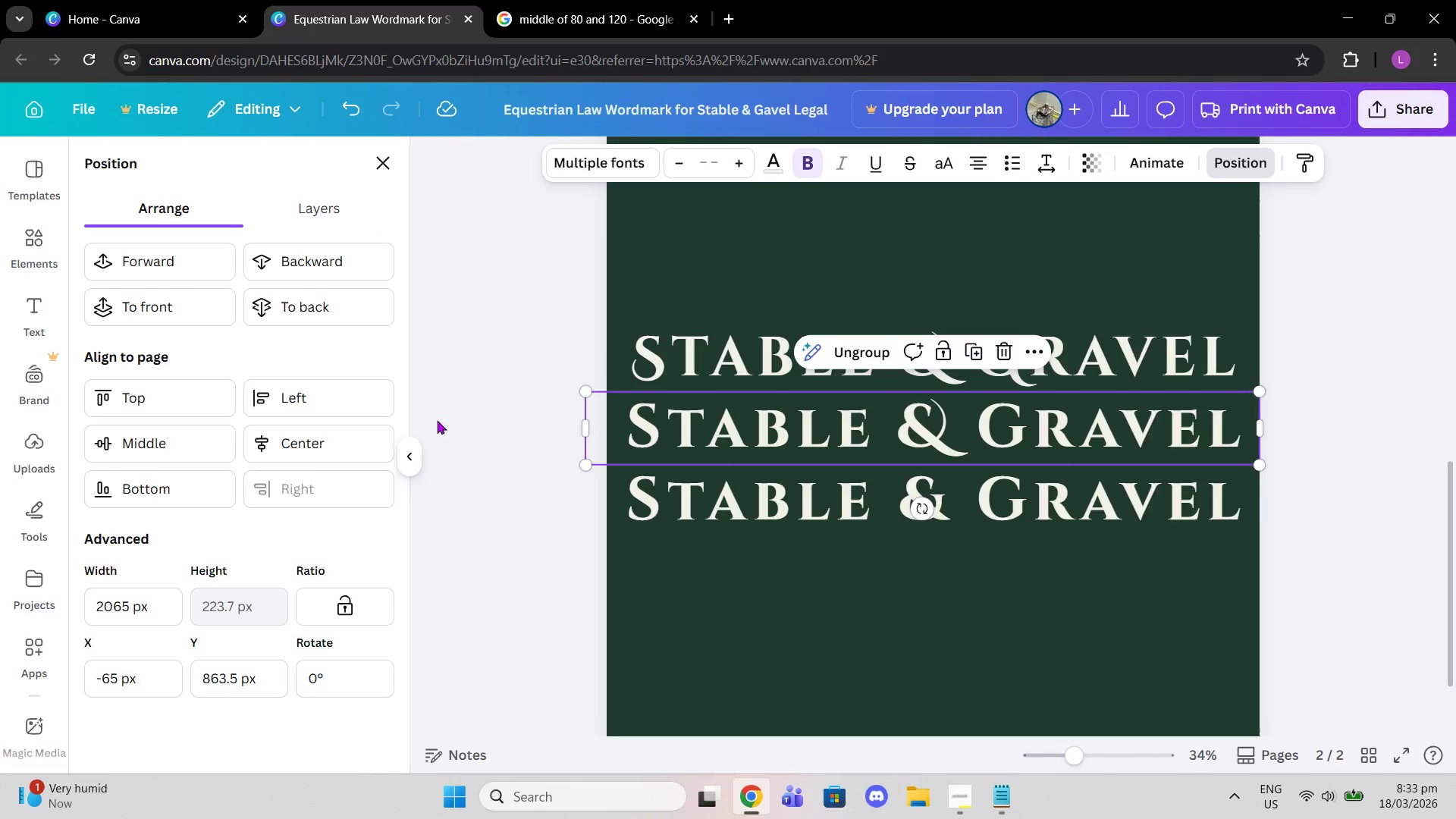 
left_click([303, 441])
 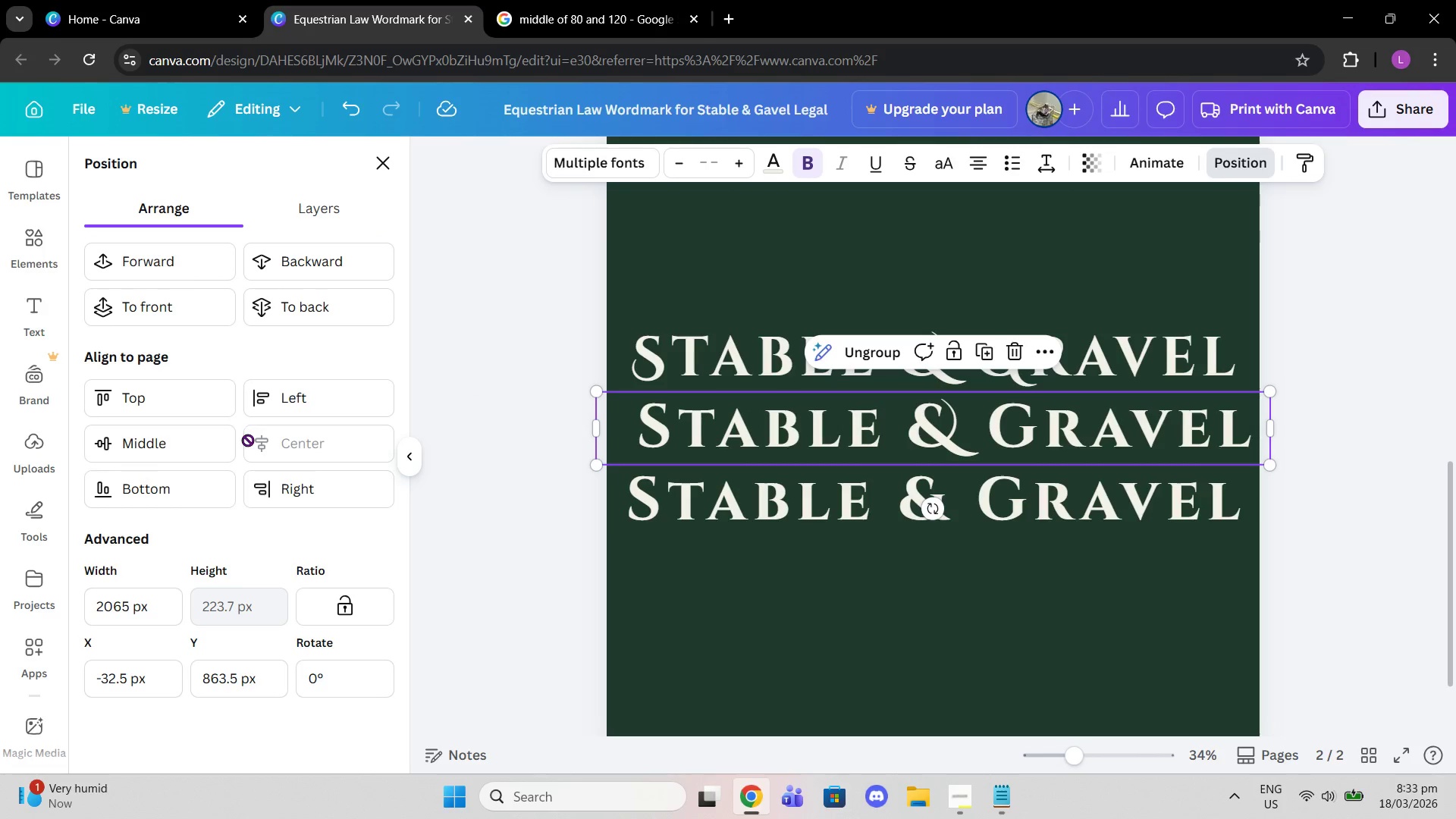 
left_click([188, 439])
 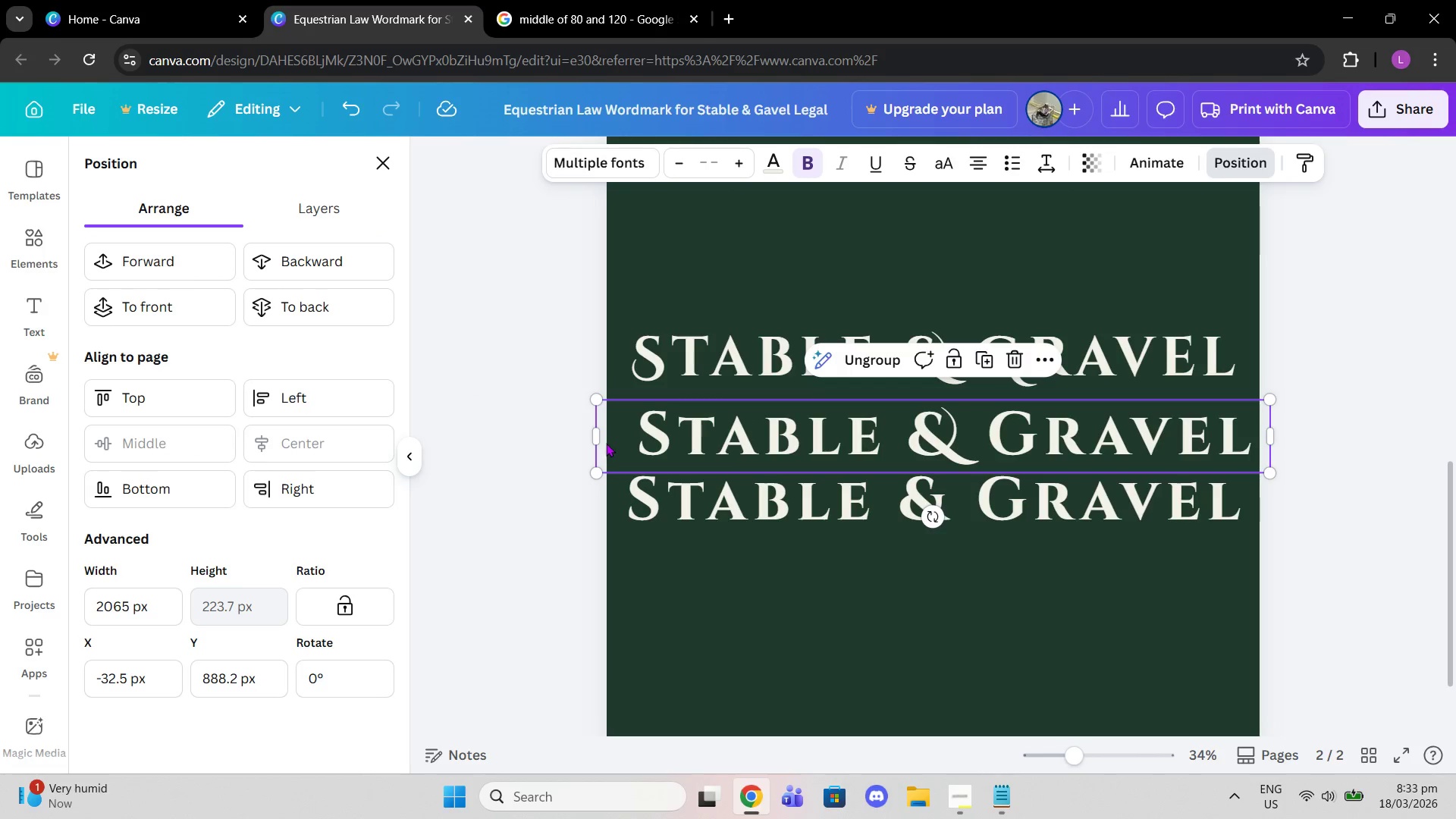 
left_click_drag(start_coordinate=[594, 439], to_coordinate=[623, 438])
 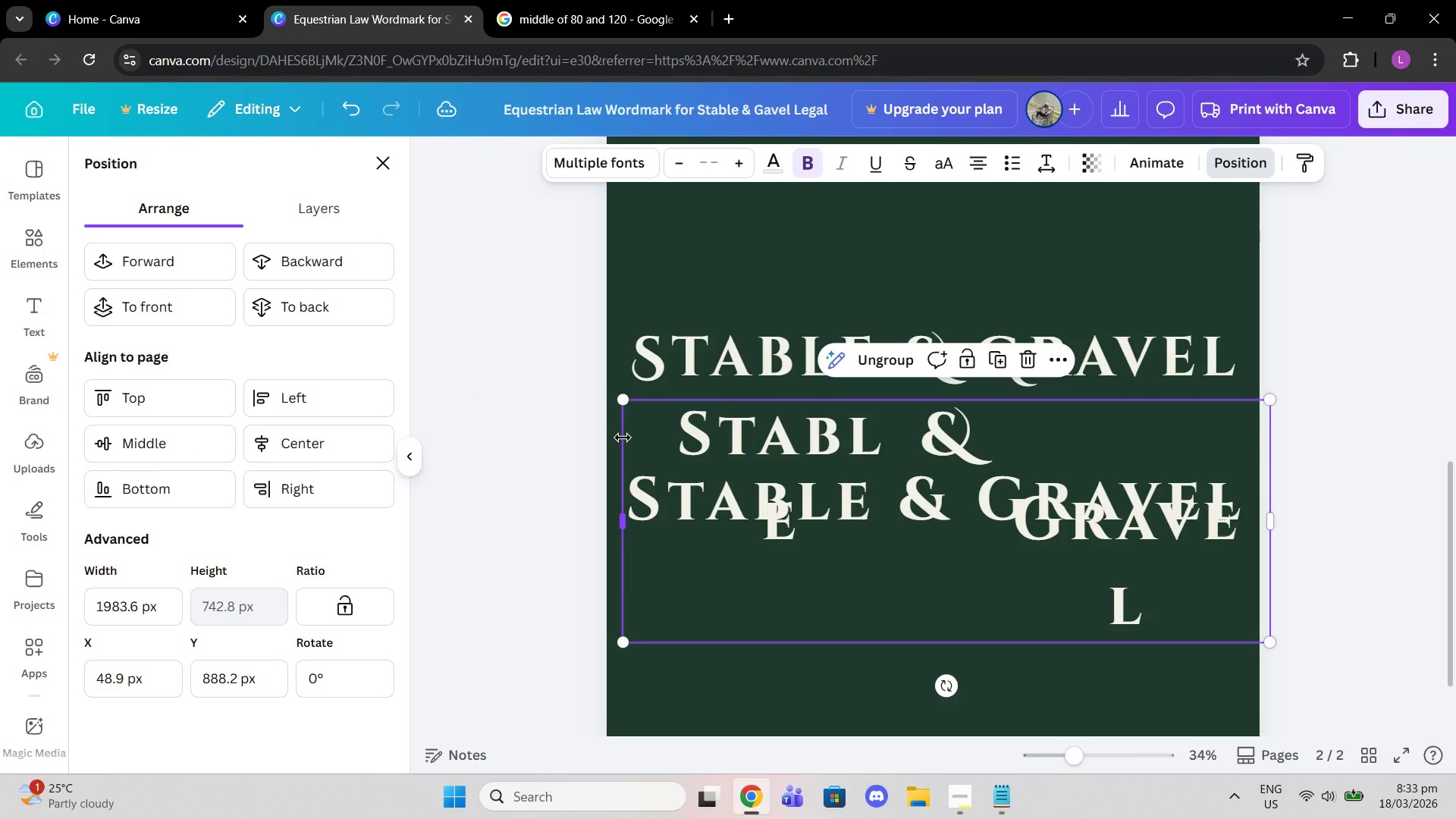 
key(Control+Z)
 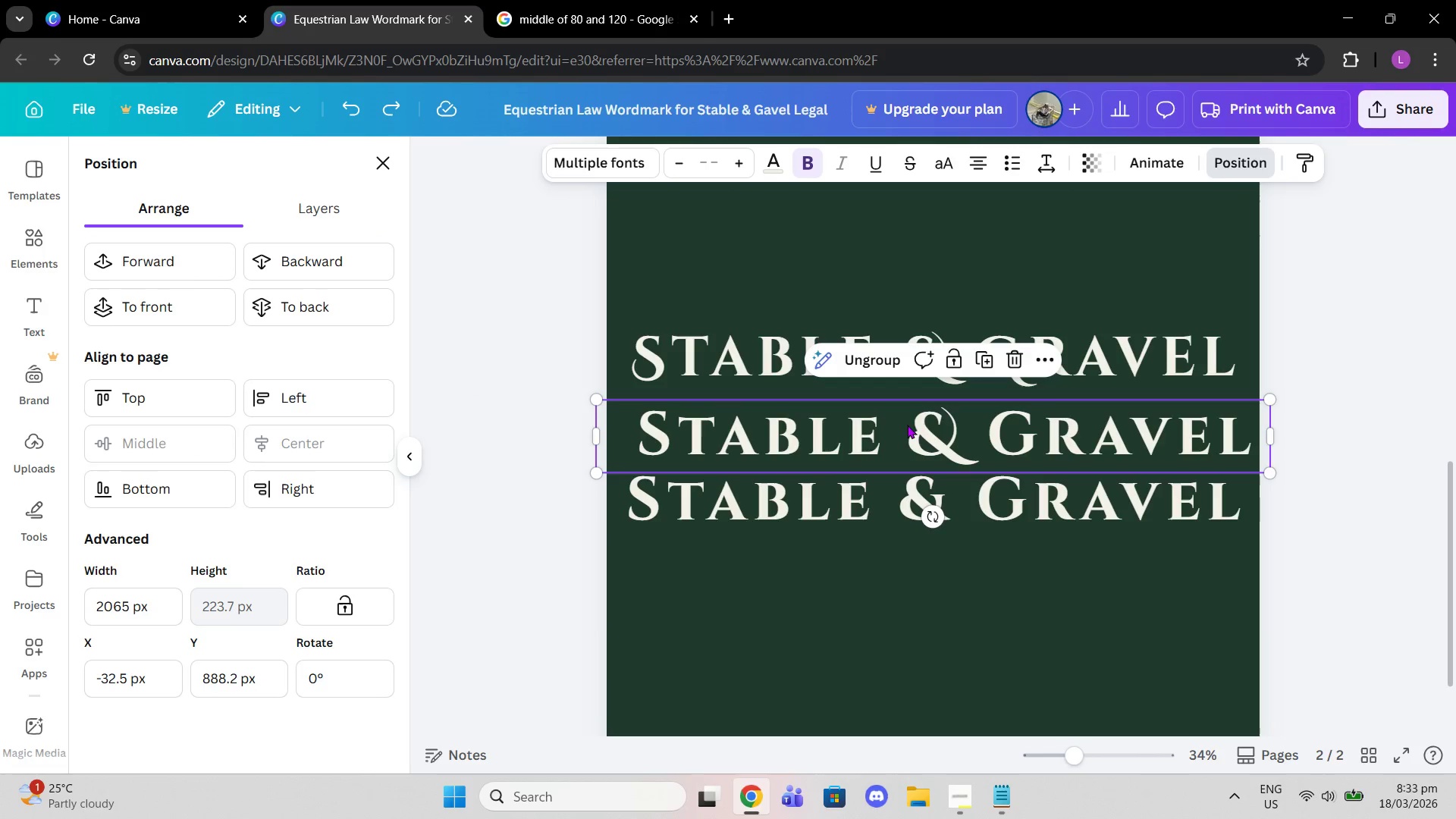 
left_click([904, 415])
 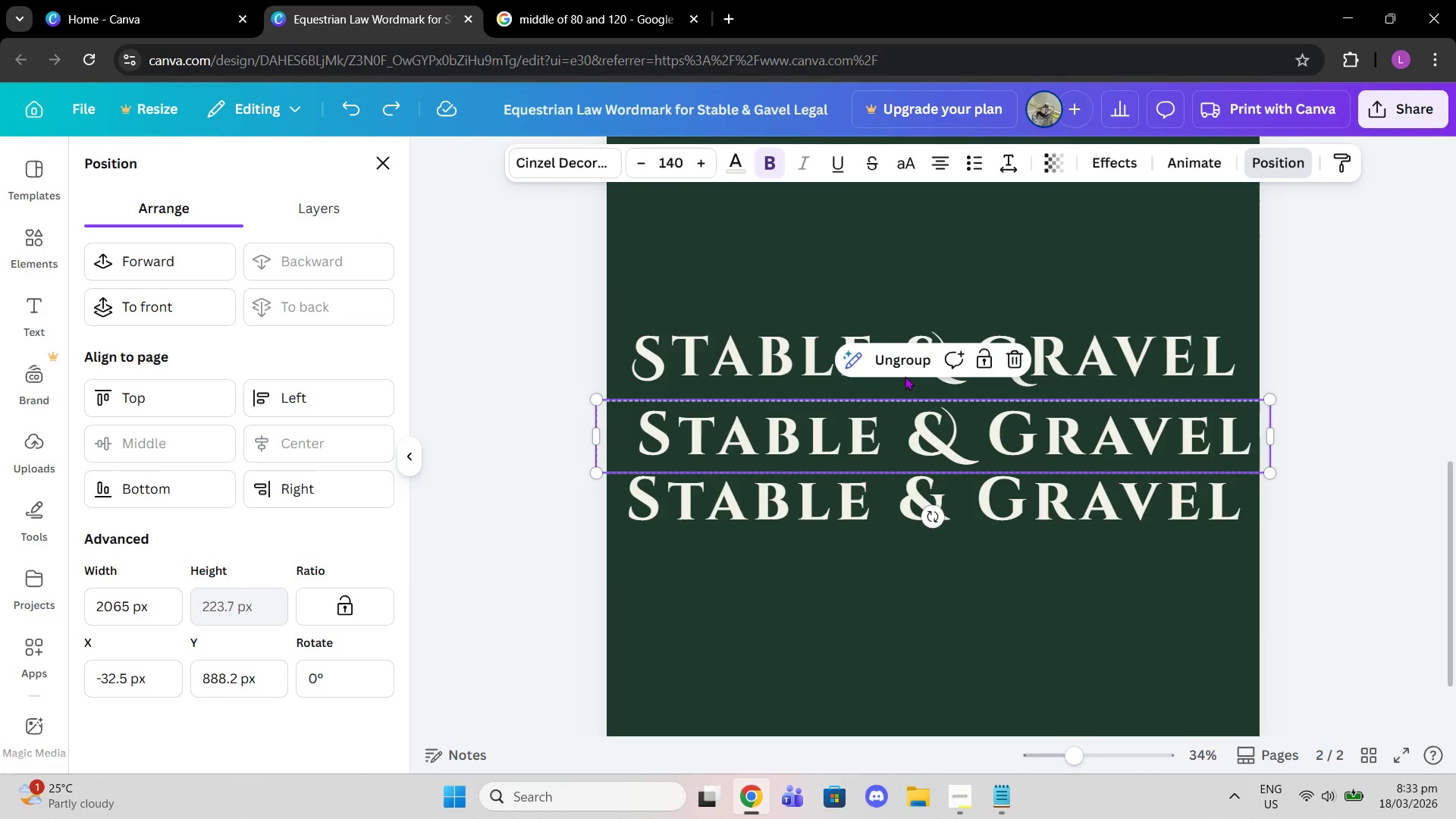 
left_click([905, 376])
 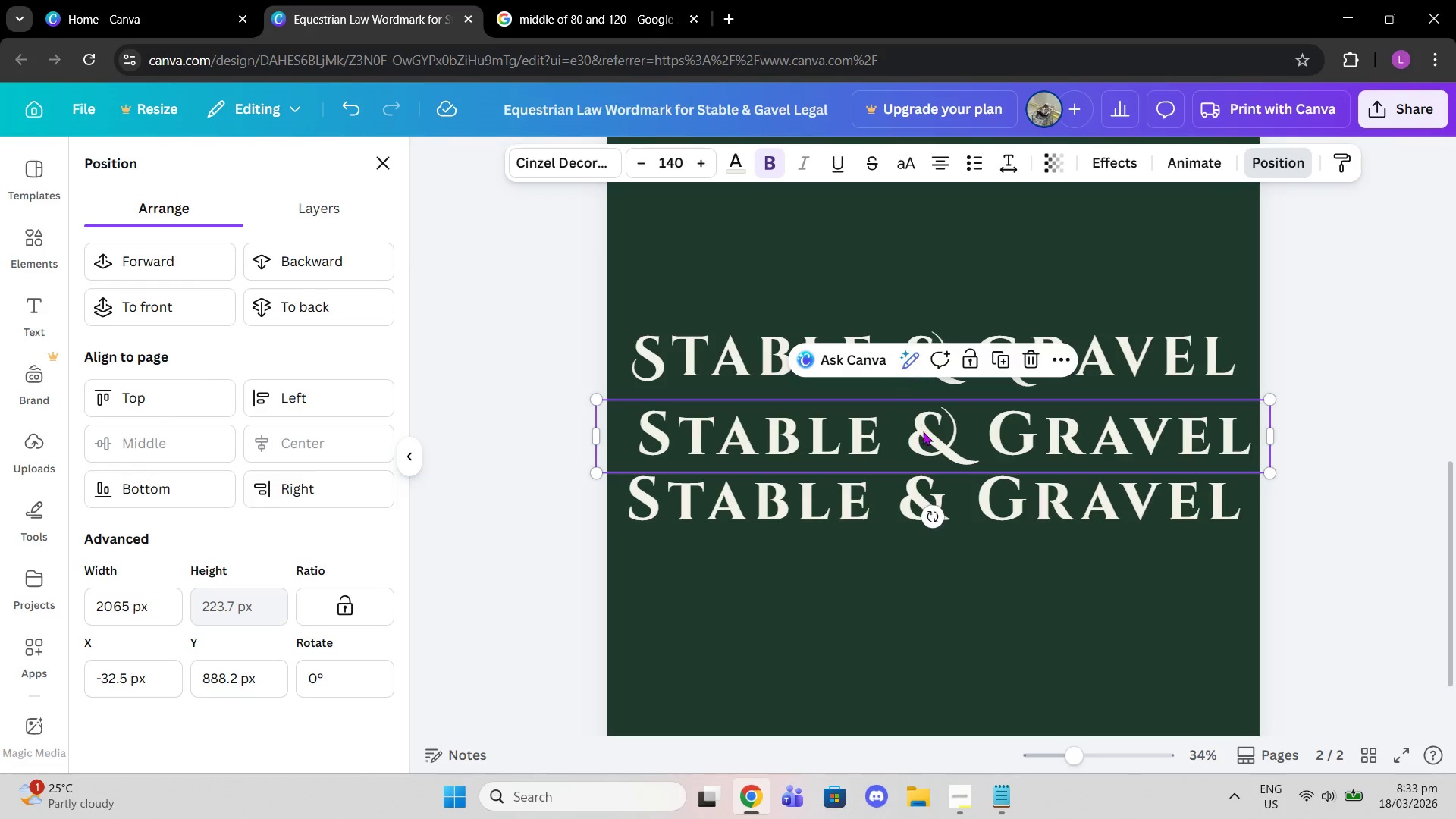 
left_click([923, 433])
 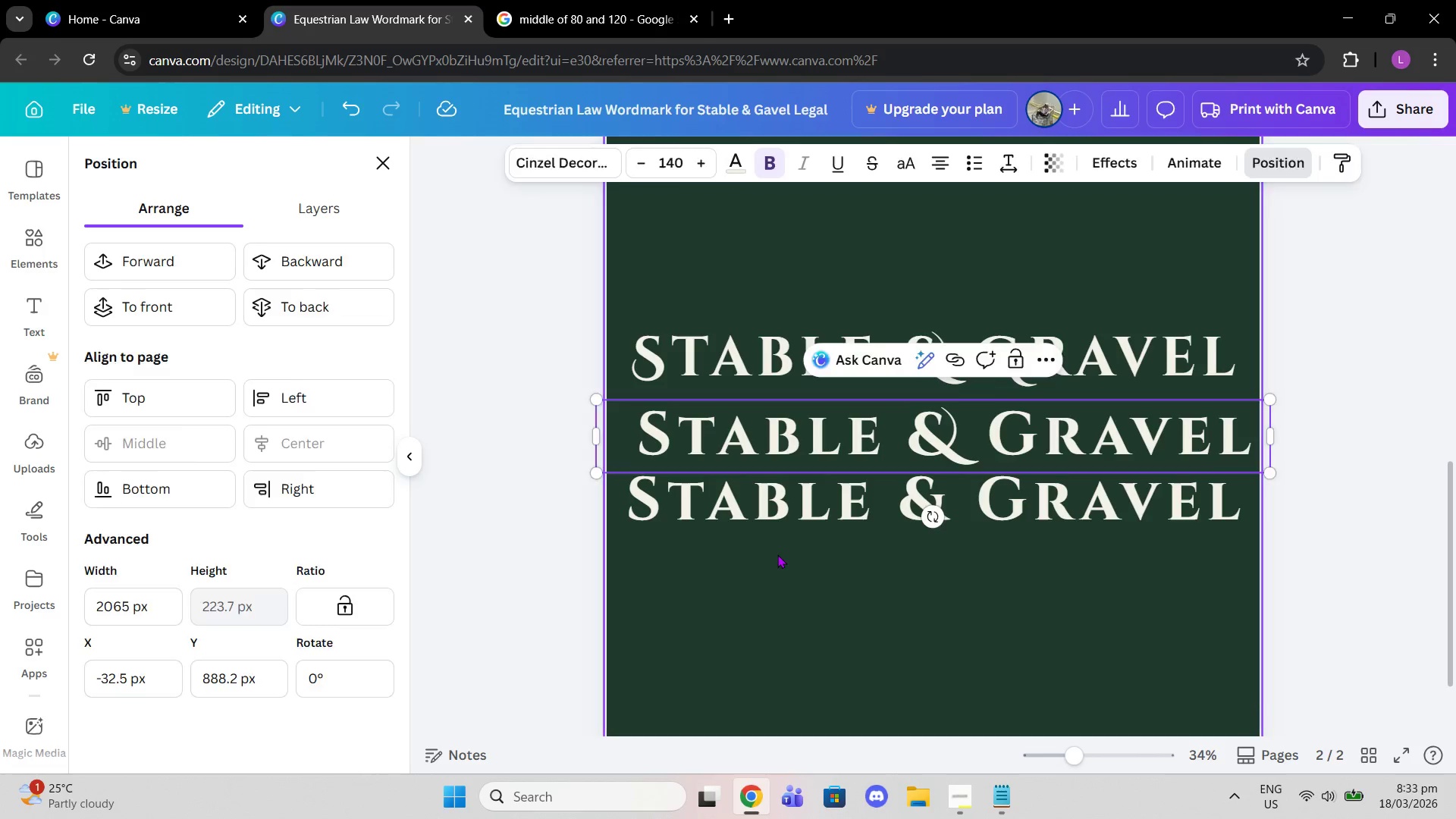 
left_click([751, 440])
 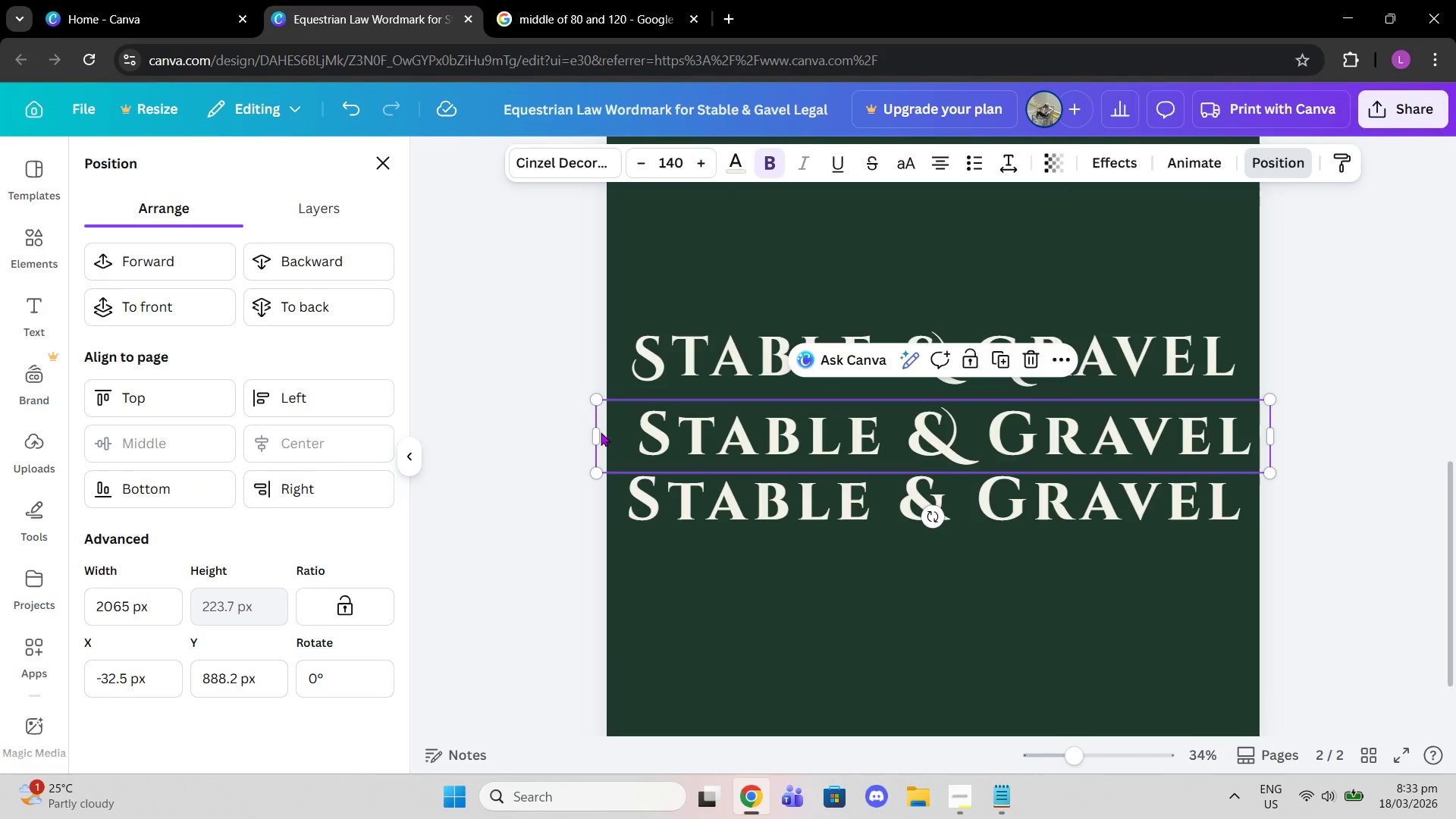 
left_click_drag(start_coordinate=[595, 431], to_coordinate=[1200, 431])
 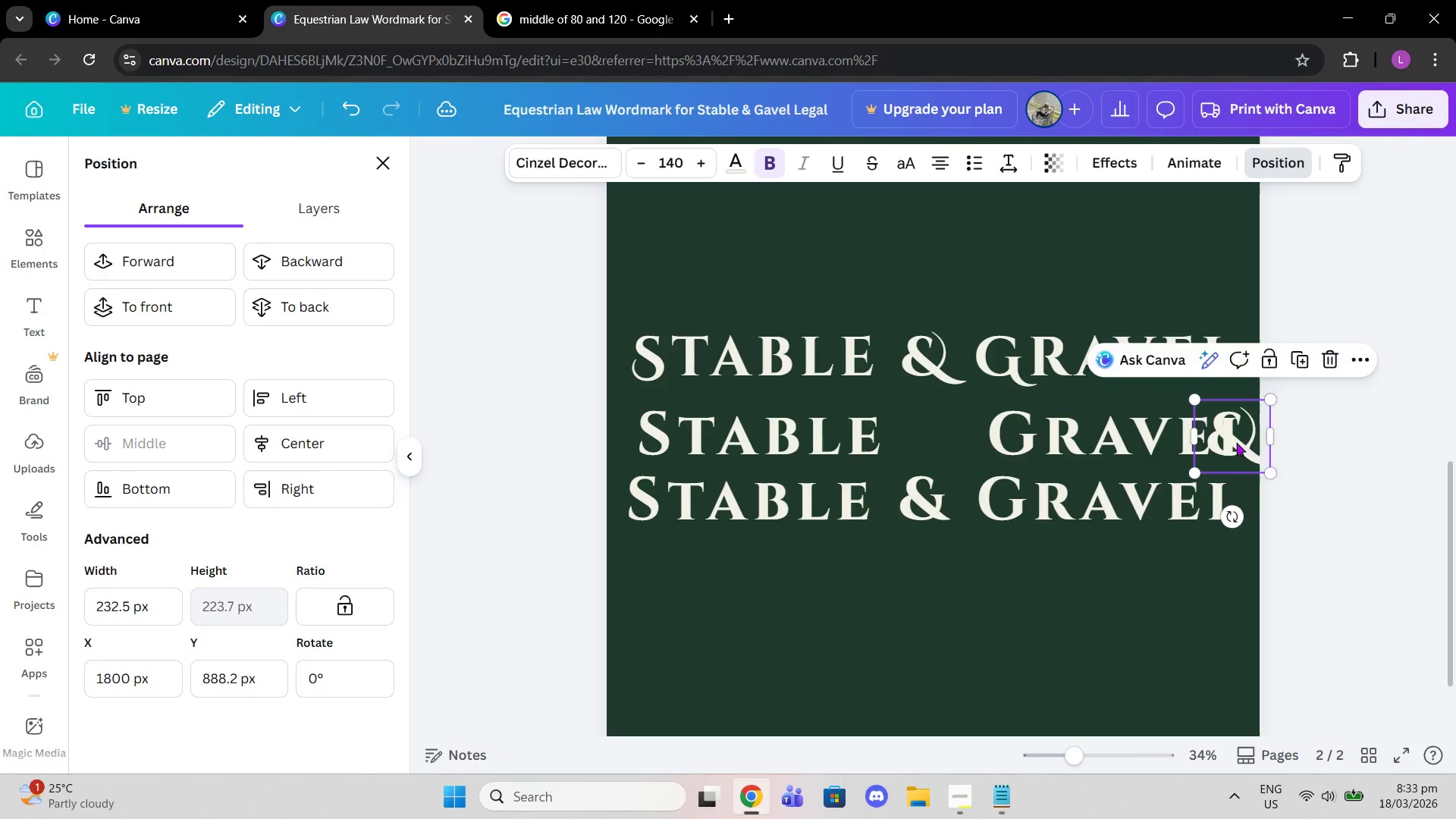 
left_click_drag(start_coordinate=[1236, 442], to_coordinate=[931, 442])
 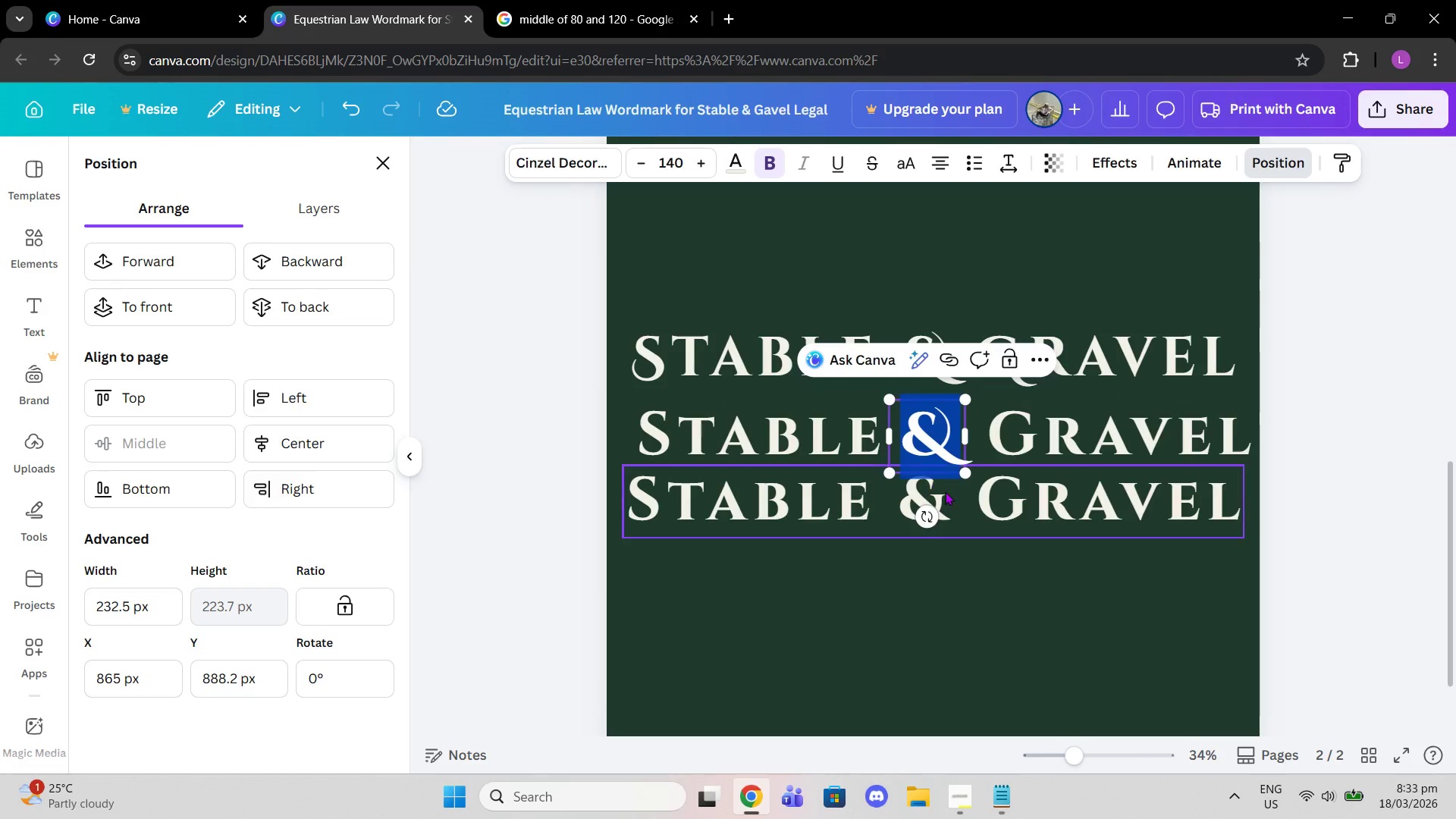 
double_click([947, 492])
 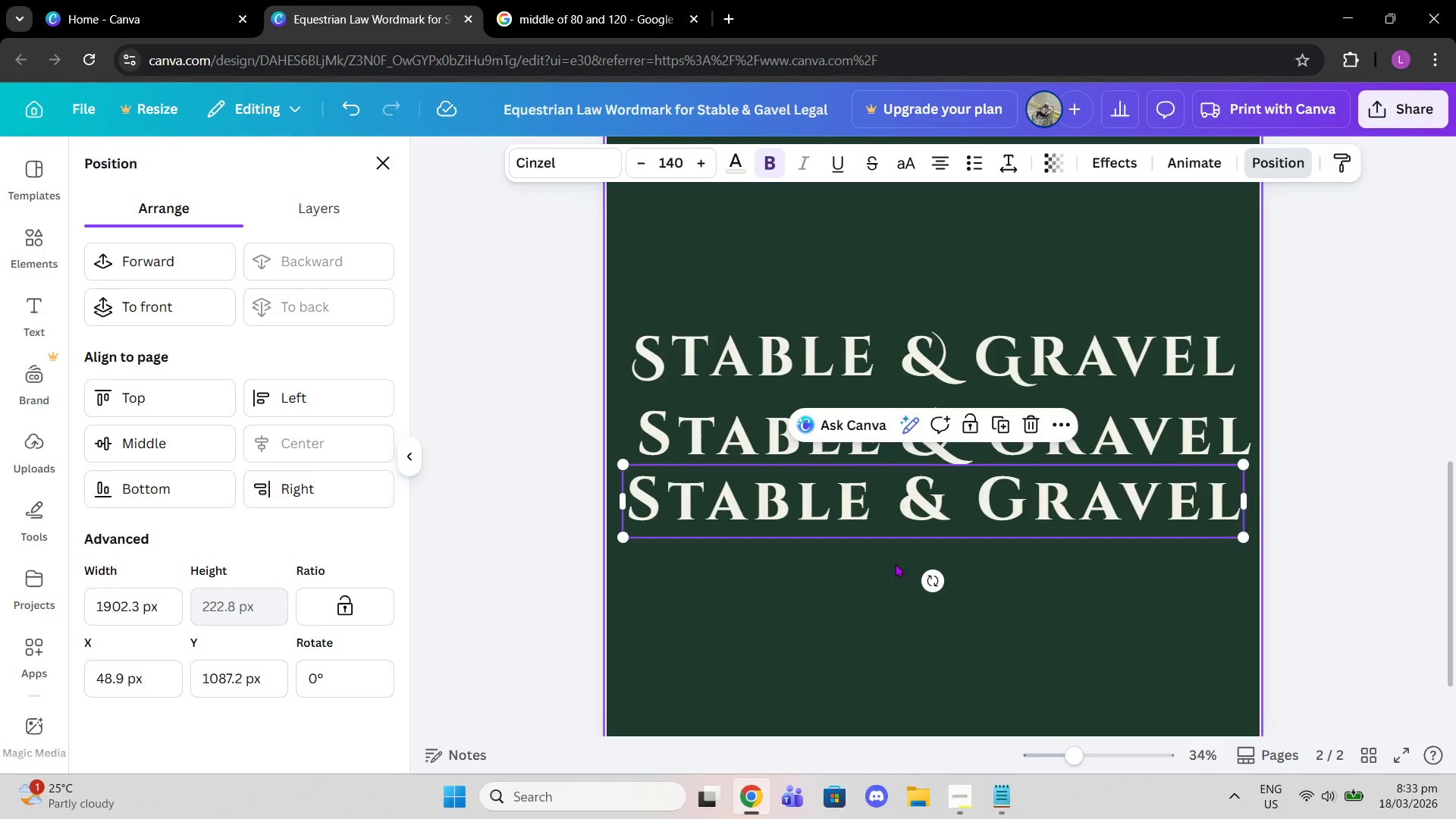 
left_click_drag(start_coordinate=[928, 637], to_coordinate=[932, 637])
 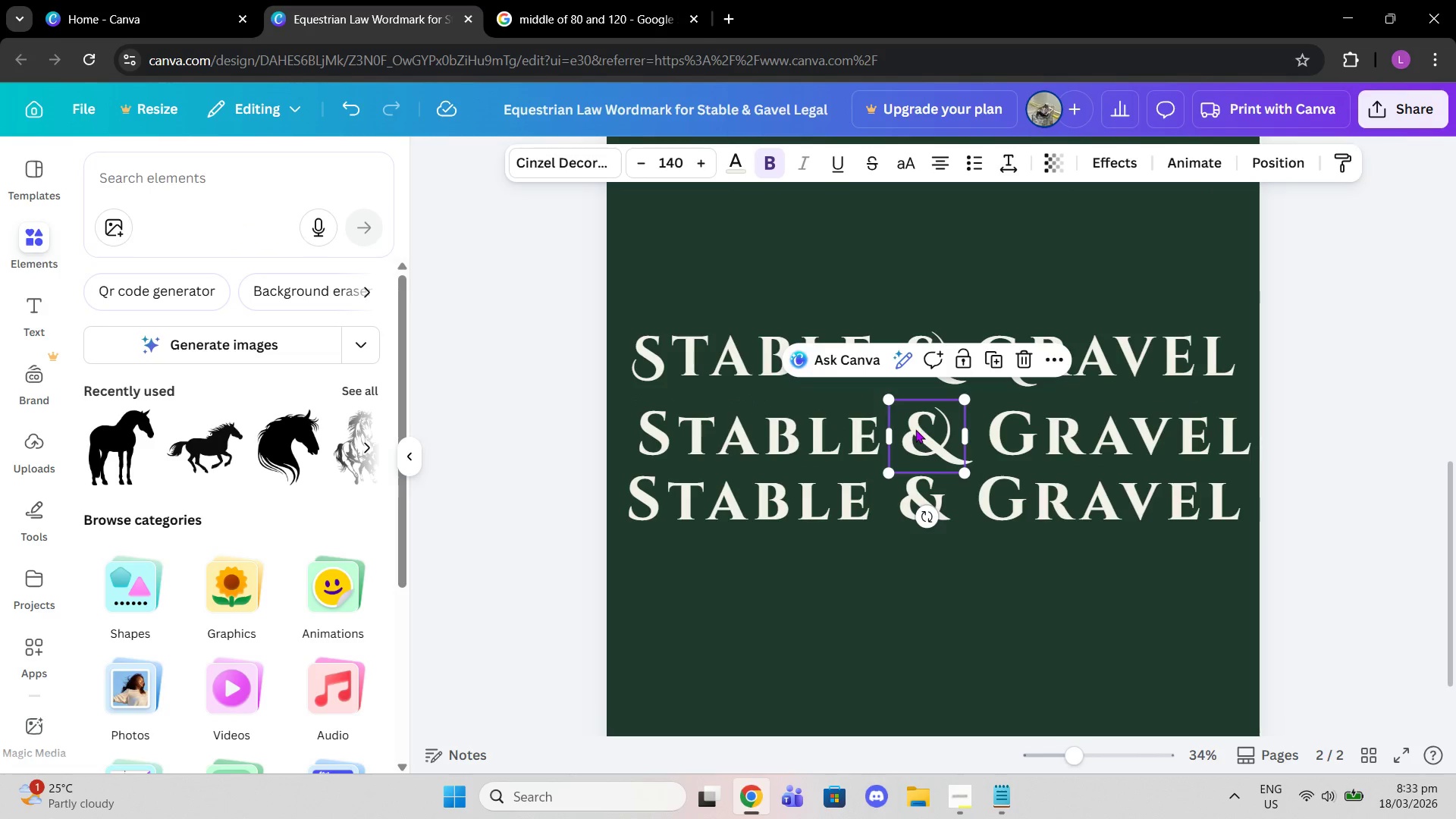 
left_click([785, 432])
 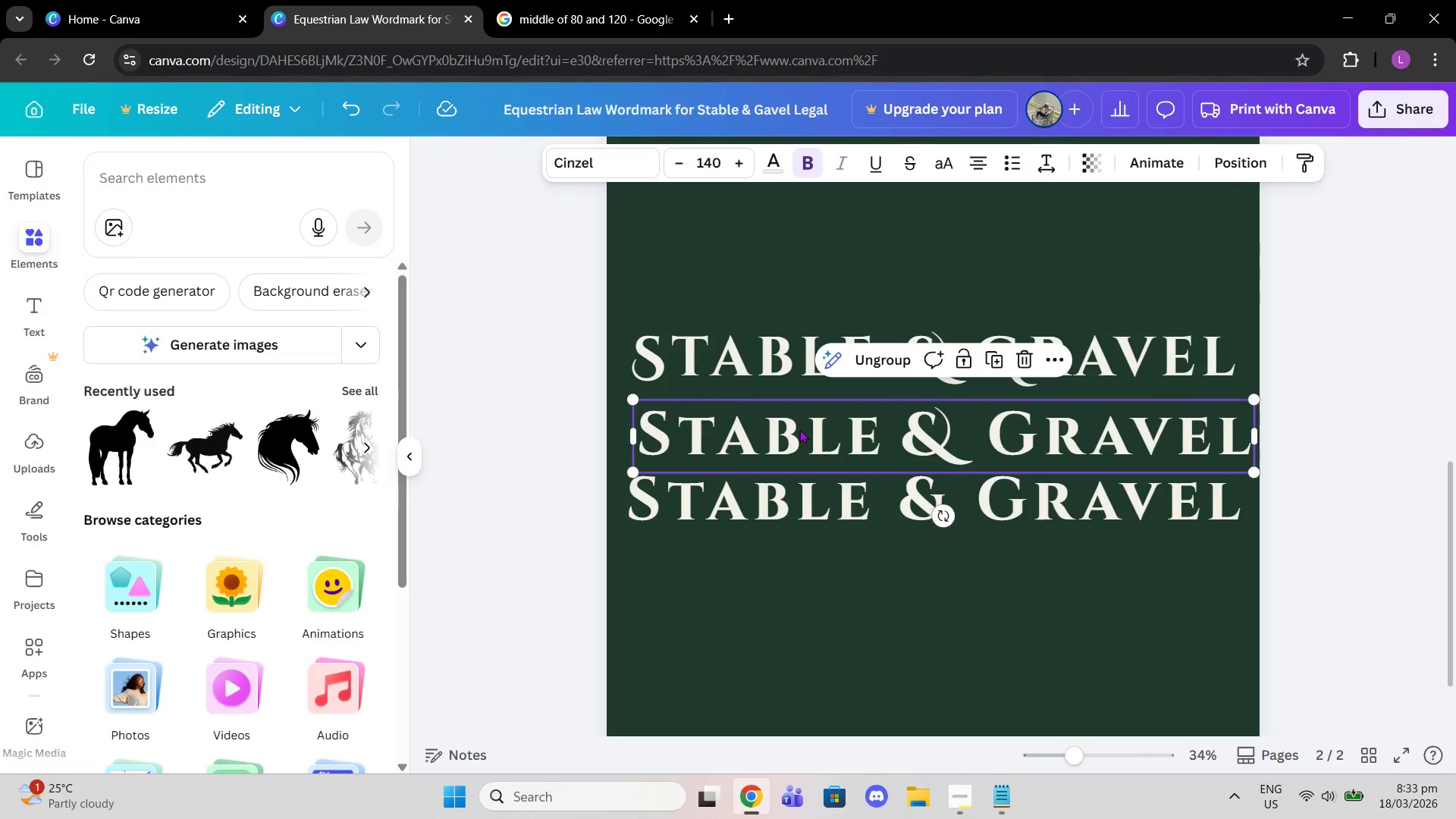 
left_click_drag(start_coordinate=[802, 429], to_coordinate=[792, 429])
 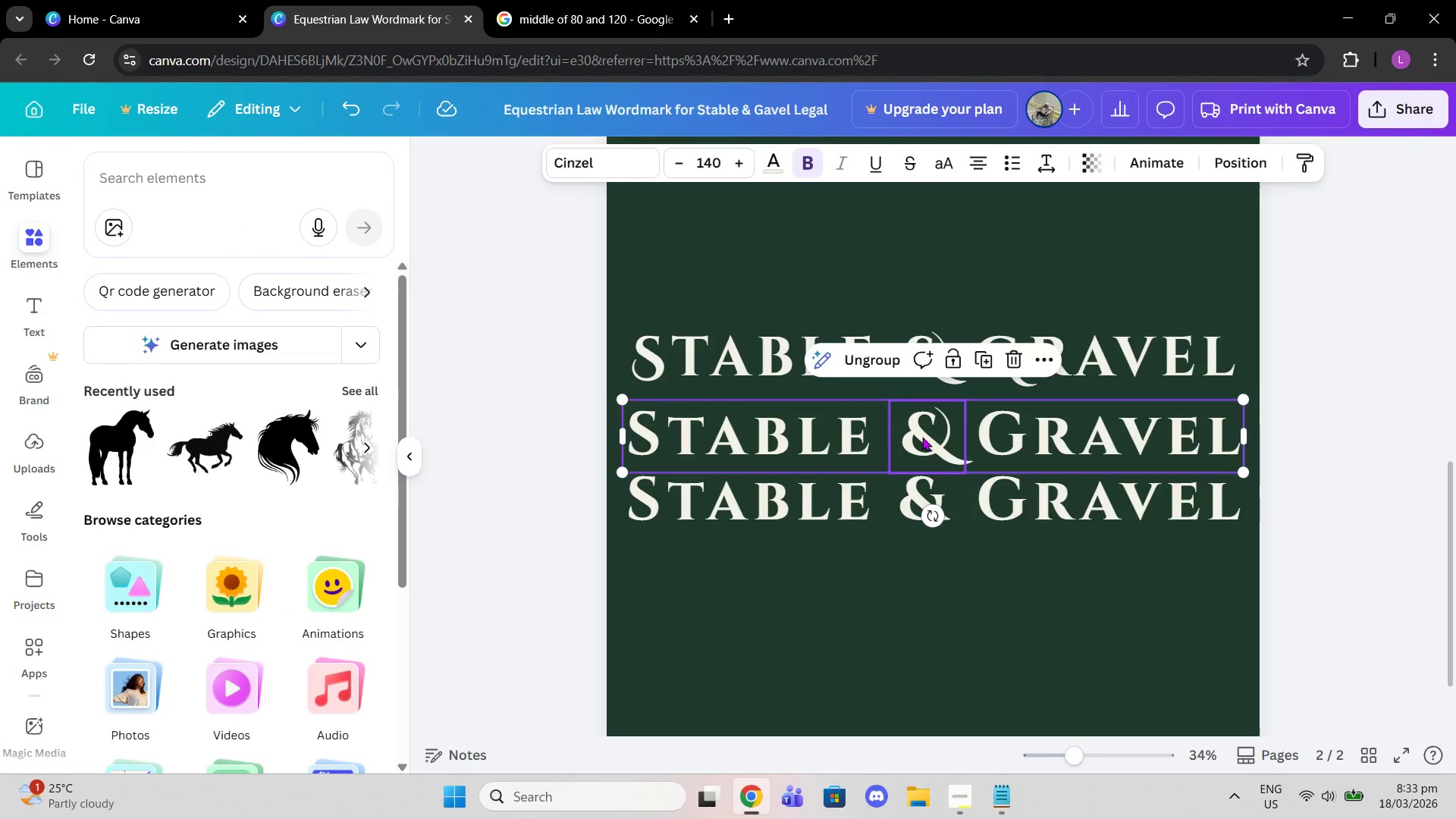 
left_click([922, 437])
 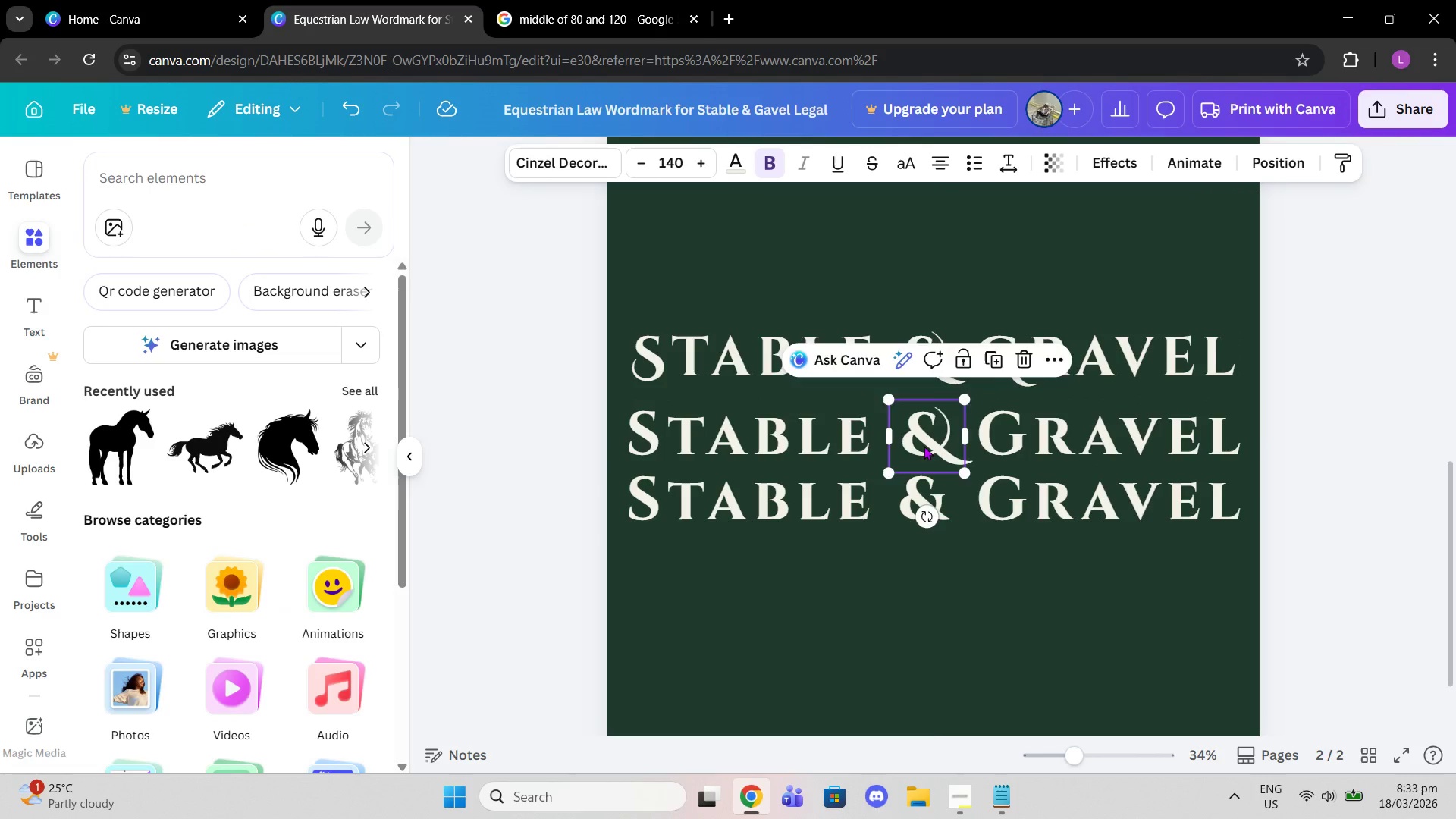 
left_click_drag(start_coordinate=[922, 436], to_coordinate=[923, 627])
 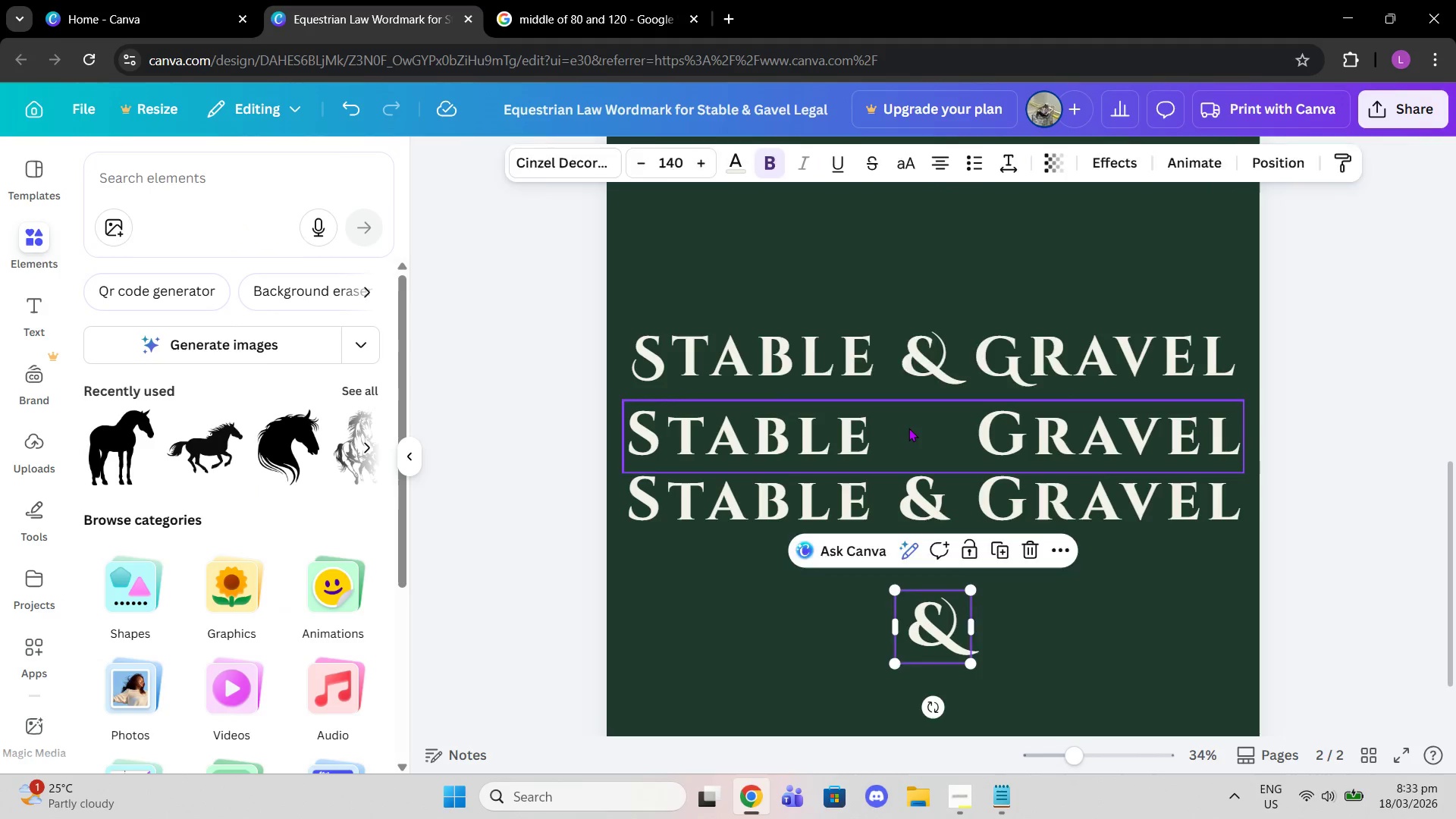 
left_click([908, 428])
 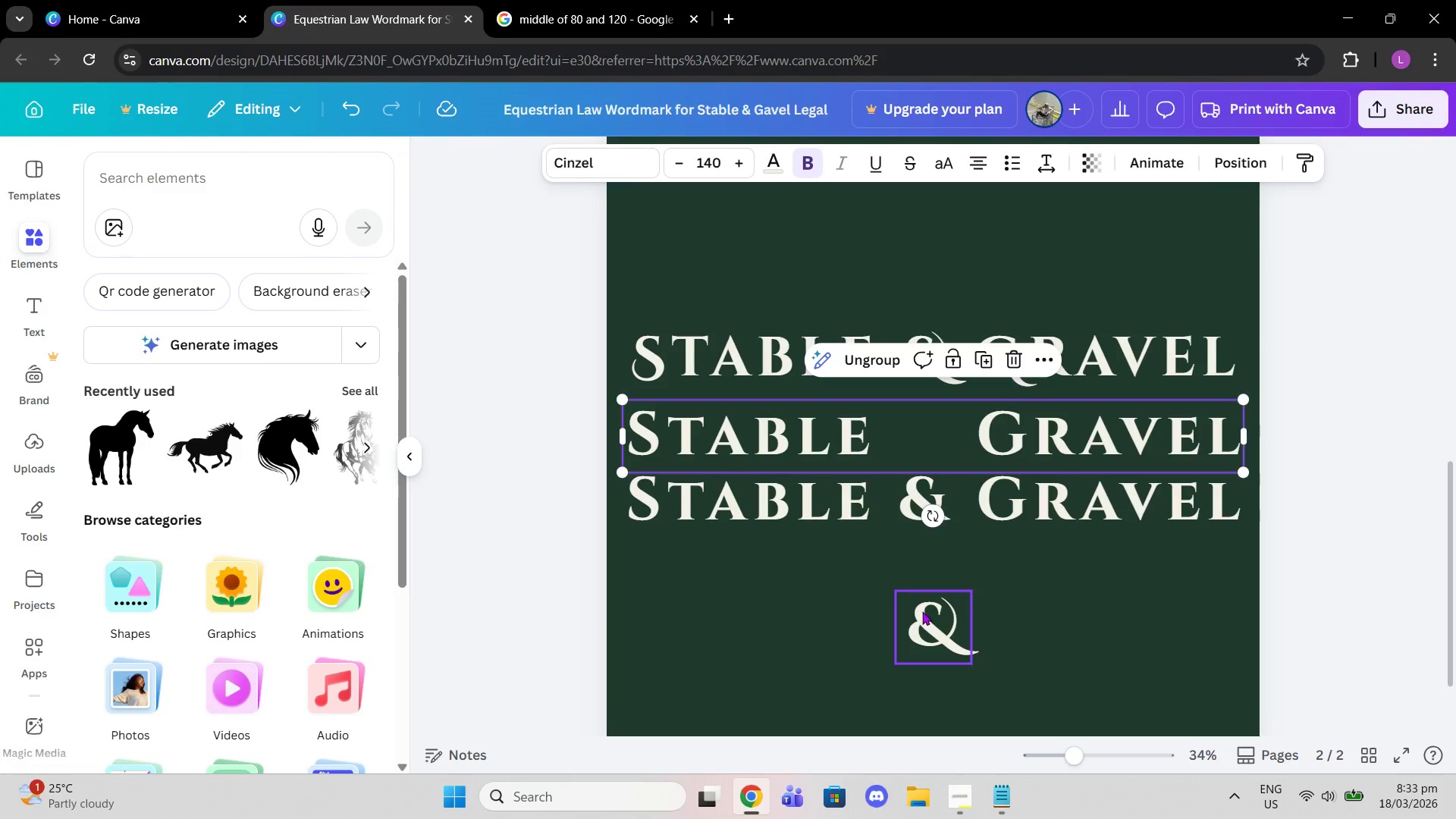 
left_click_drag(start_coordinate=[922, 611], to_coordinate=[912, 423])
 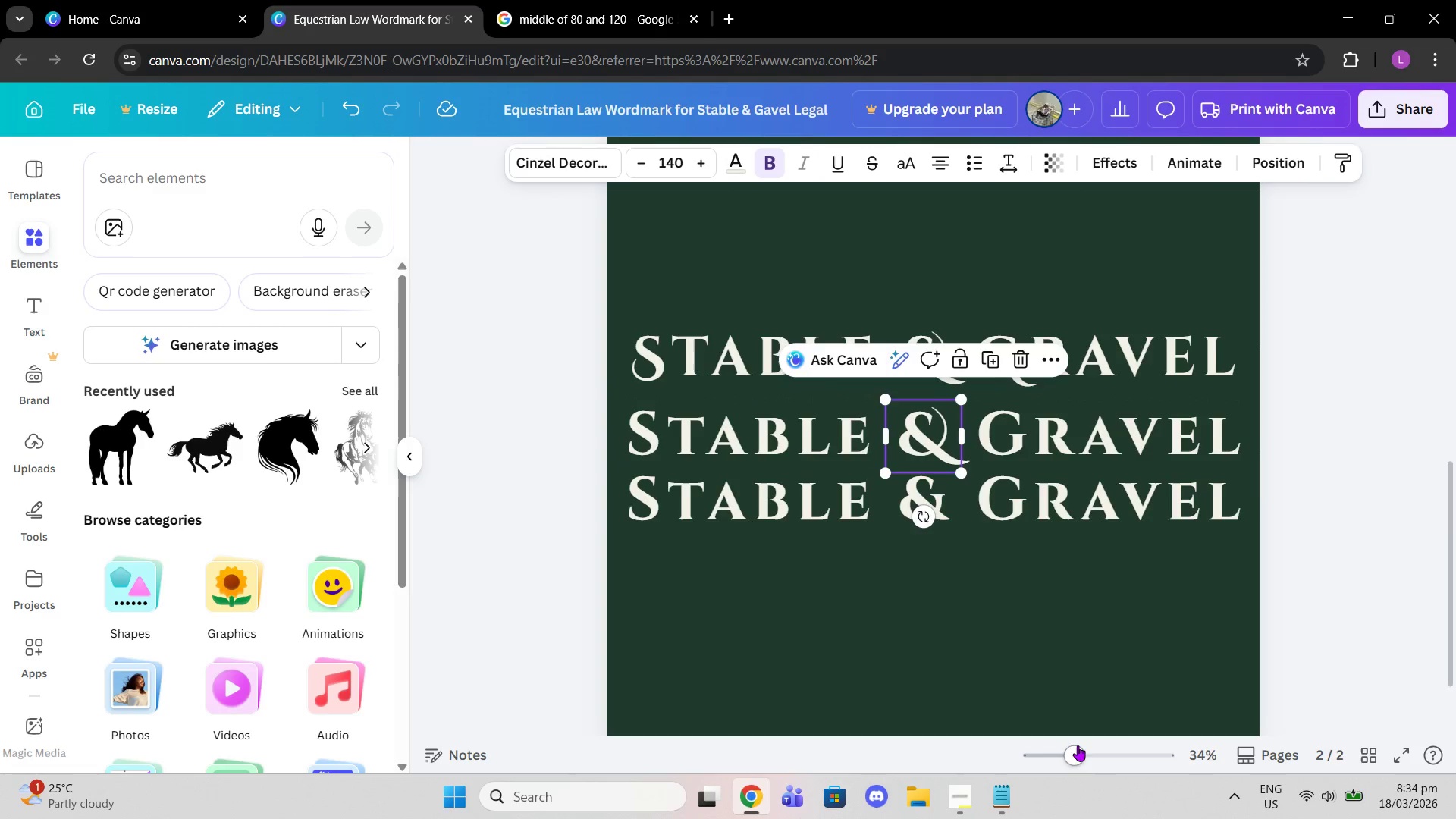 
left_click_drag(start_coordinate=[1079, 754], to_coordinate=[1107, 755])
 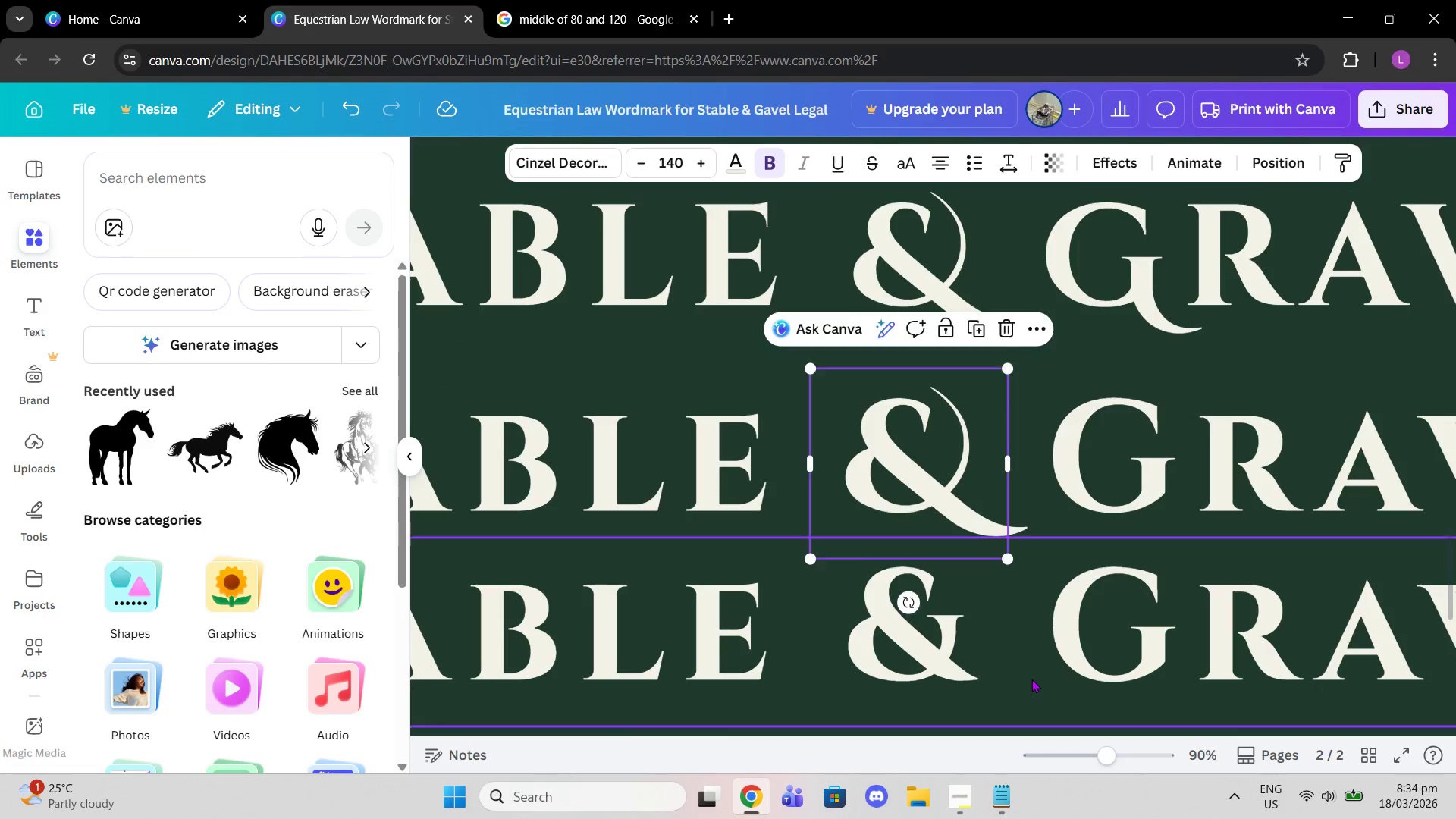 
left_click([1031, 679])
 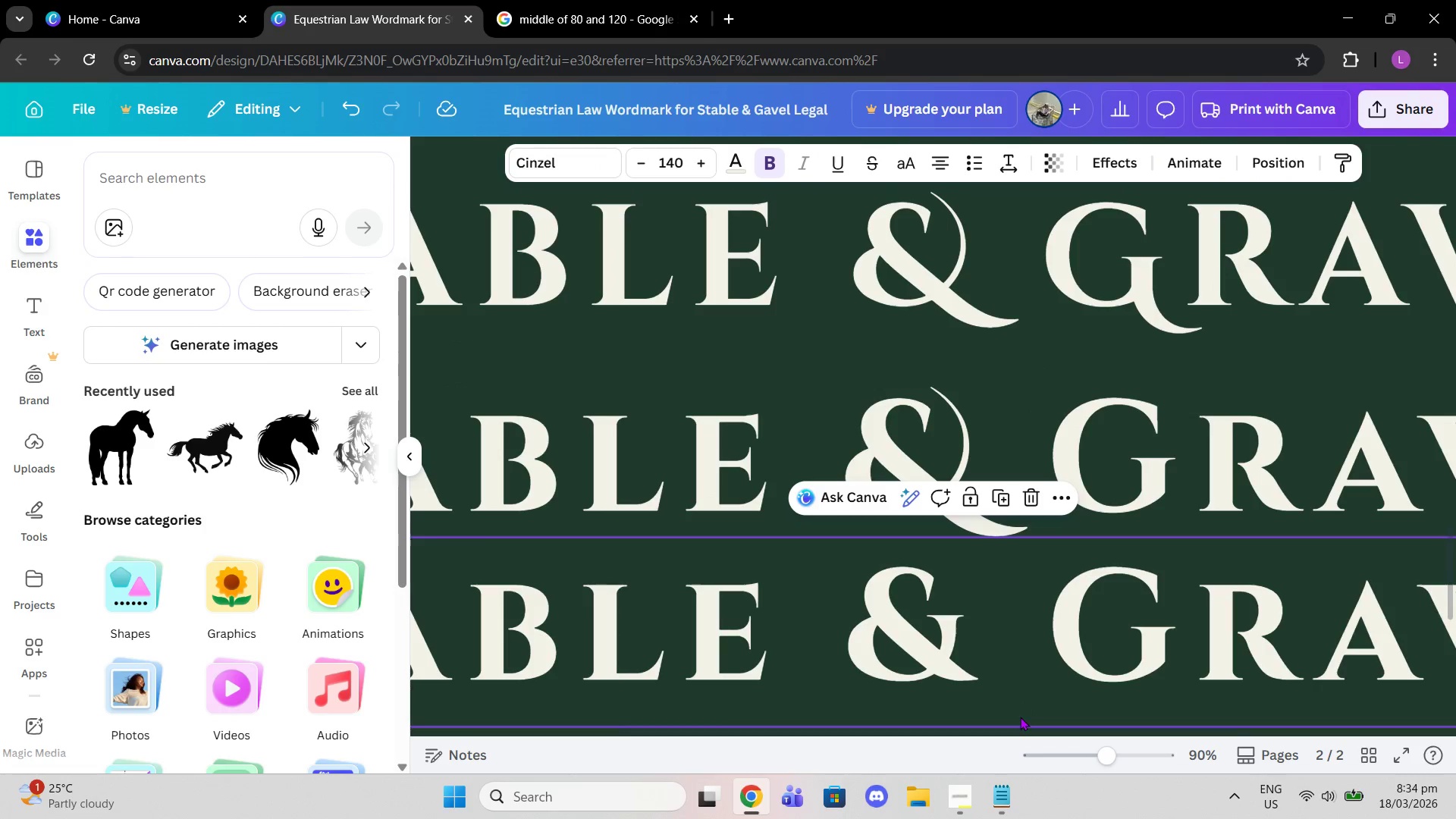 
left_click([993, 544])
 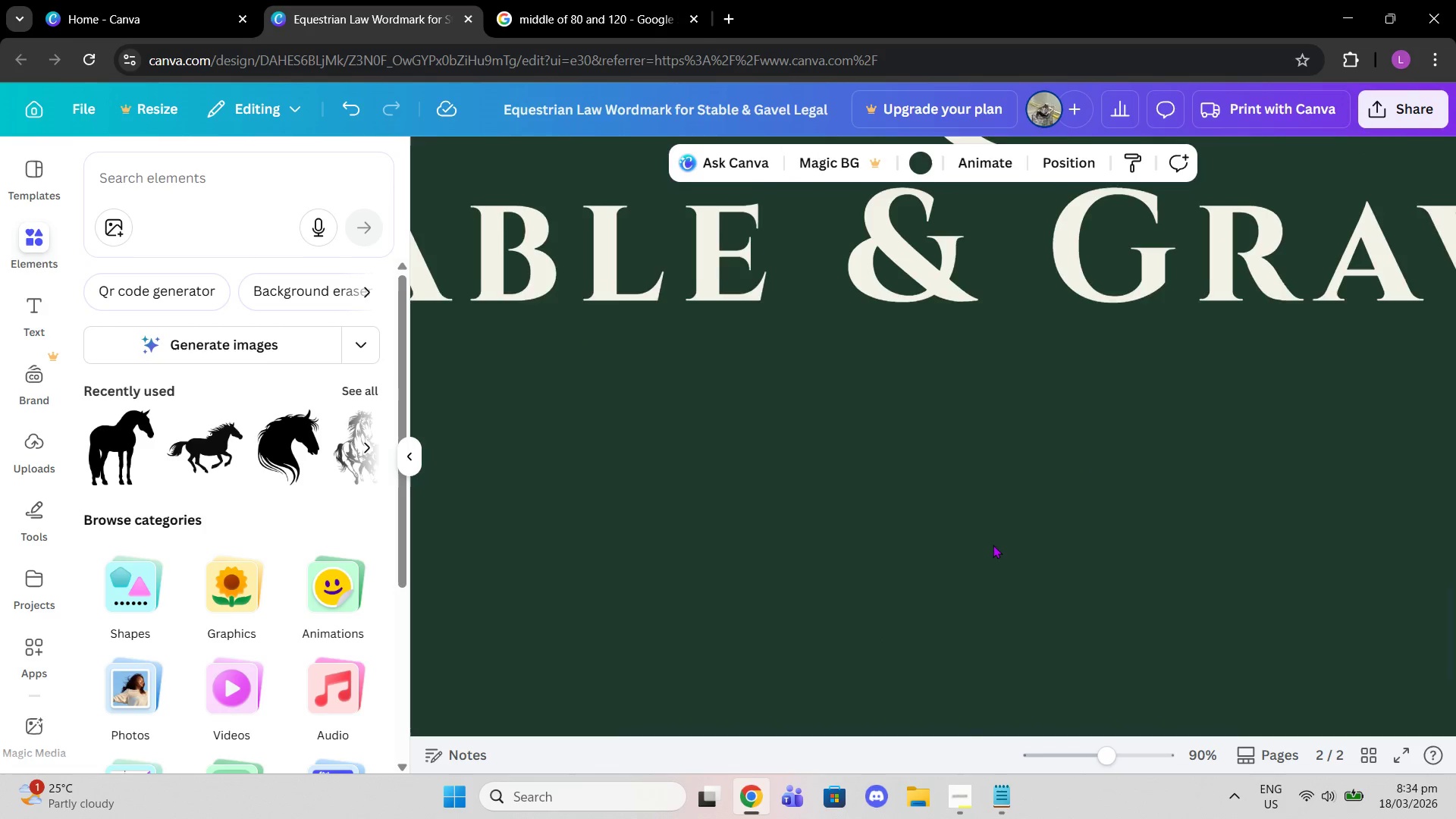 
scroll: coordinate [1016, 708], scroll_direction: down, amount: 2.0
 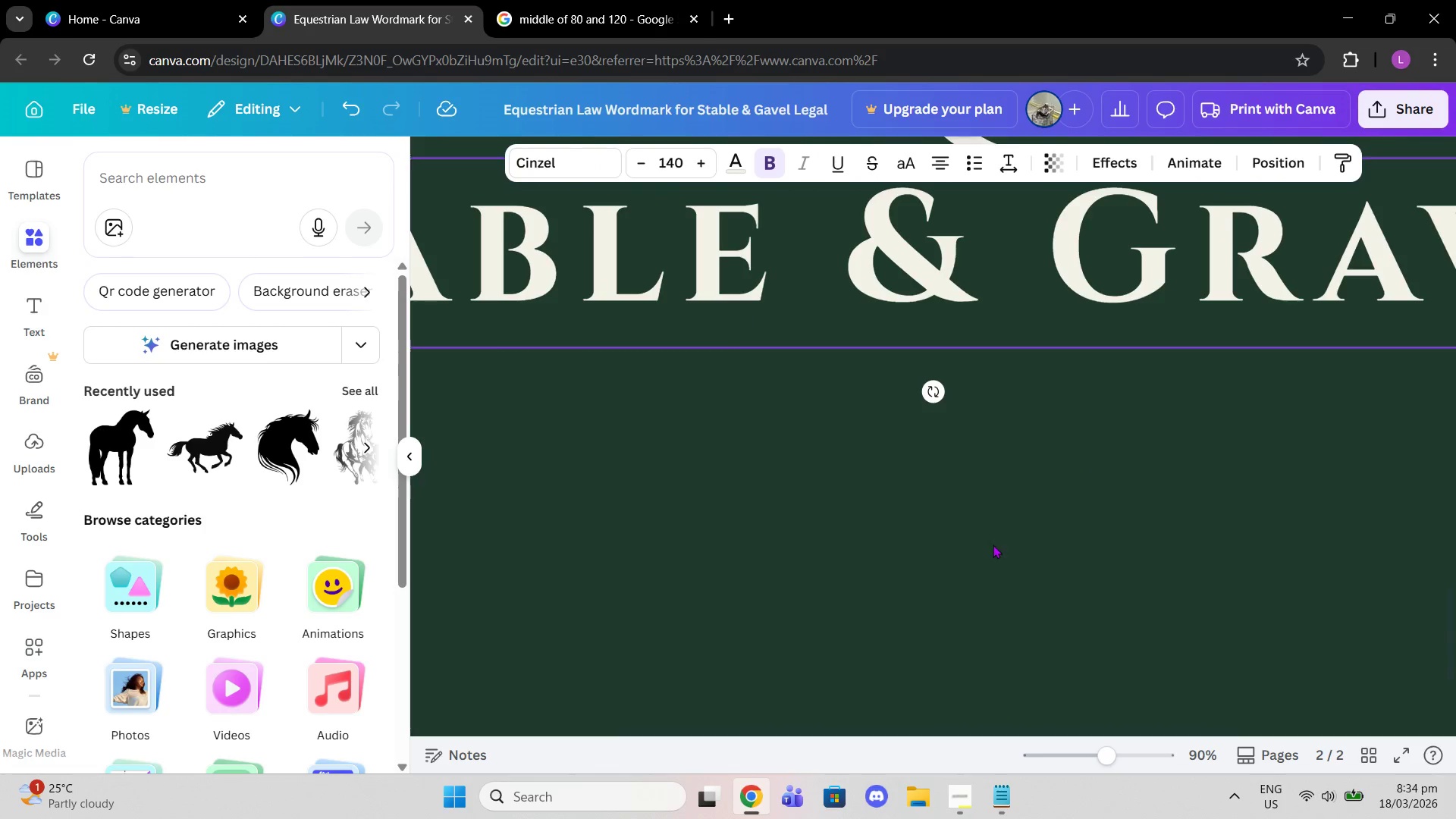 
scroll: coordinate [993, 544], scroll_direction: up, amount: 3.0
 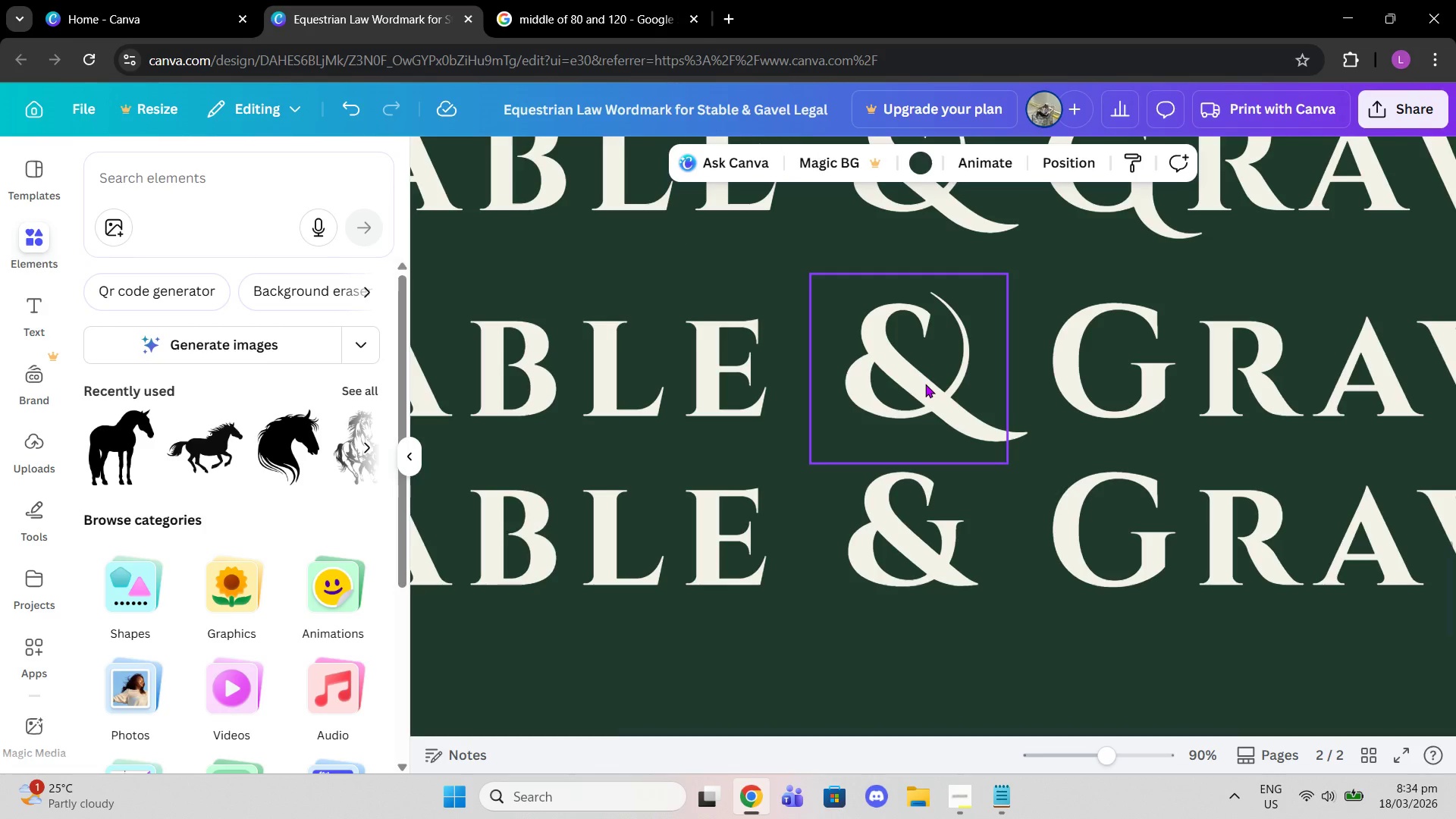 
left_click([925, 384])
 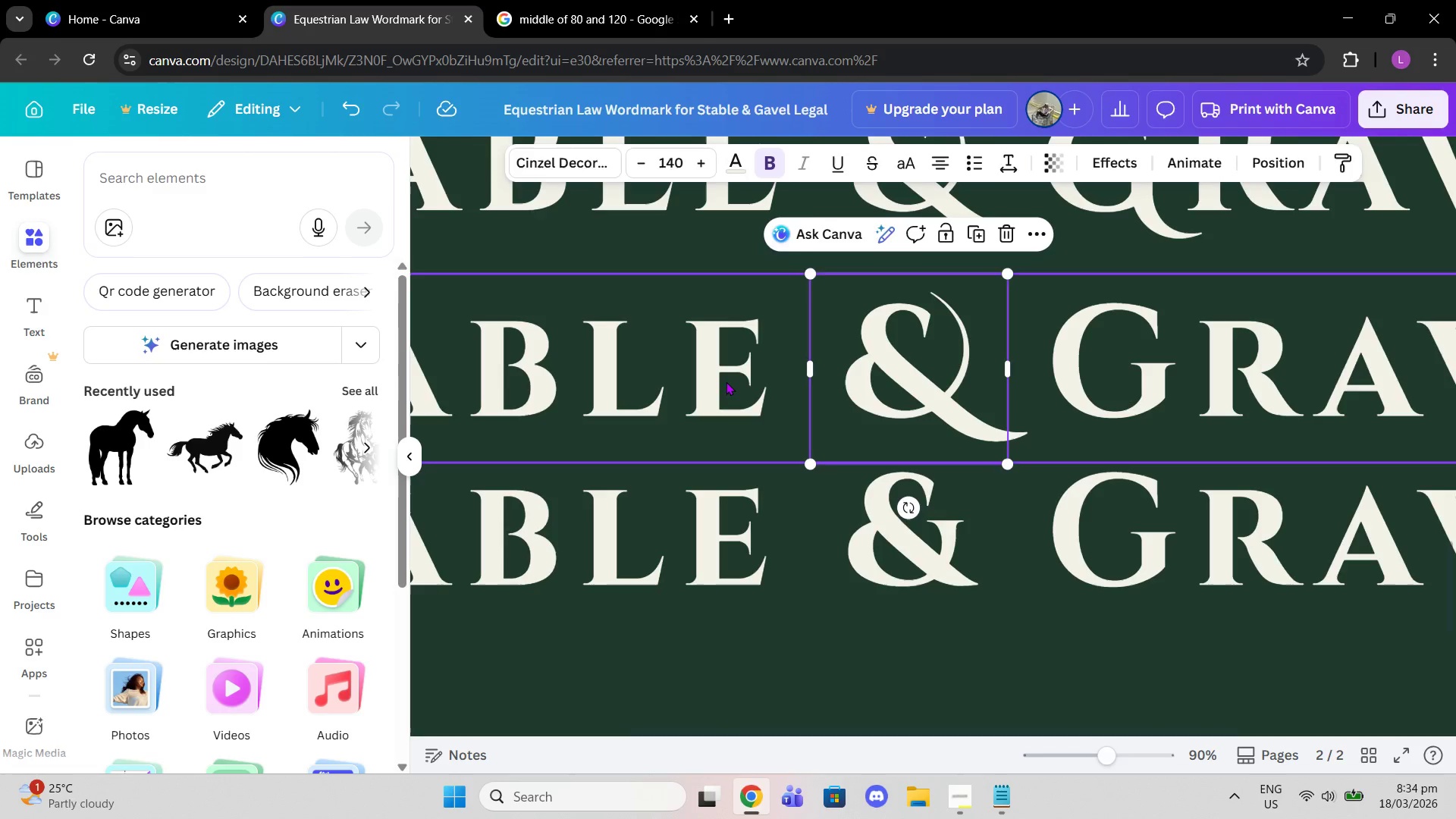 
left_click([726, 381])
 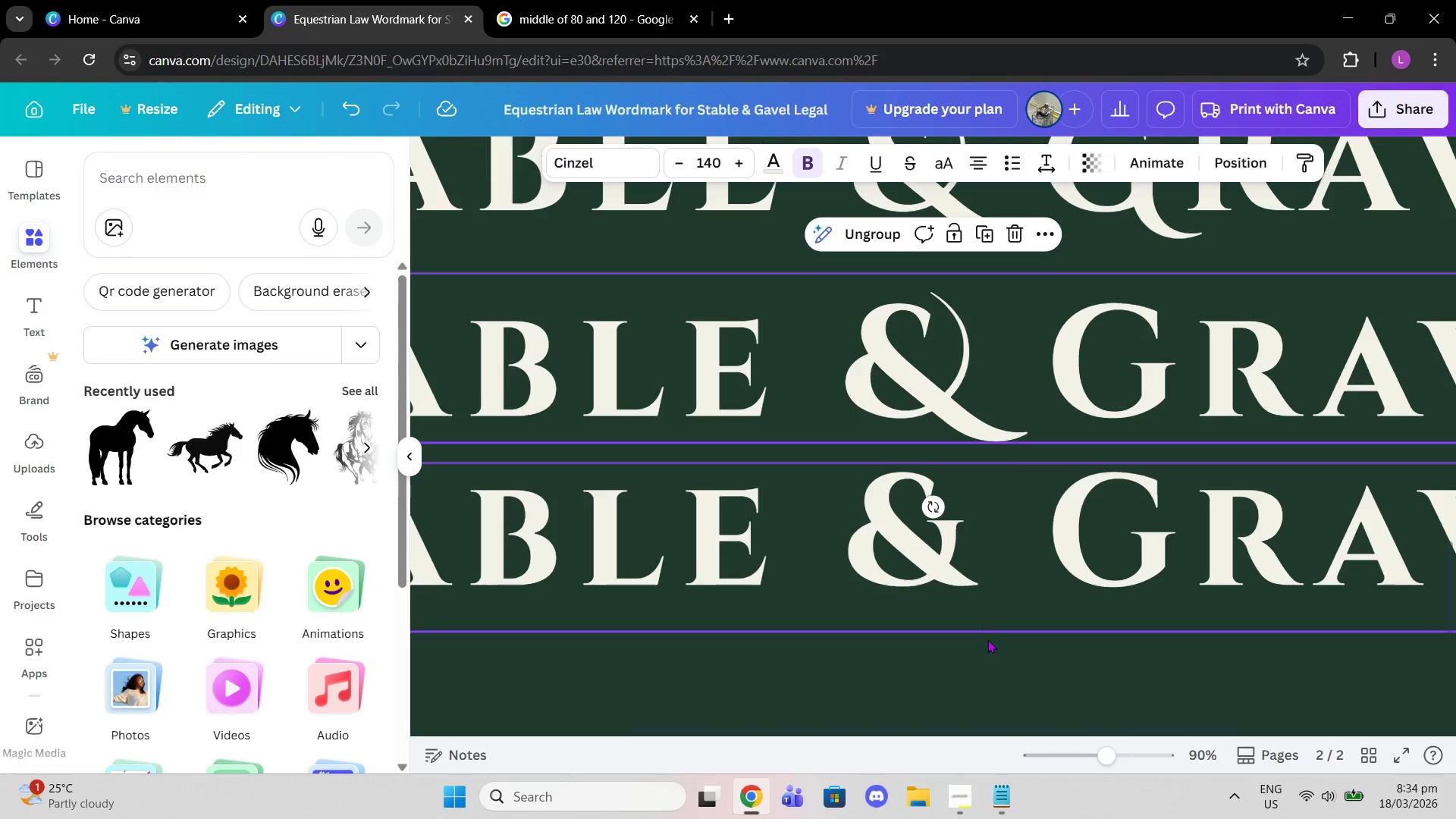 
left_click([992, 685])
 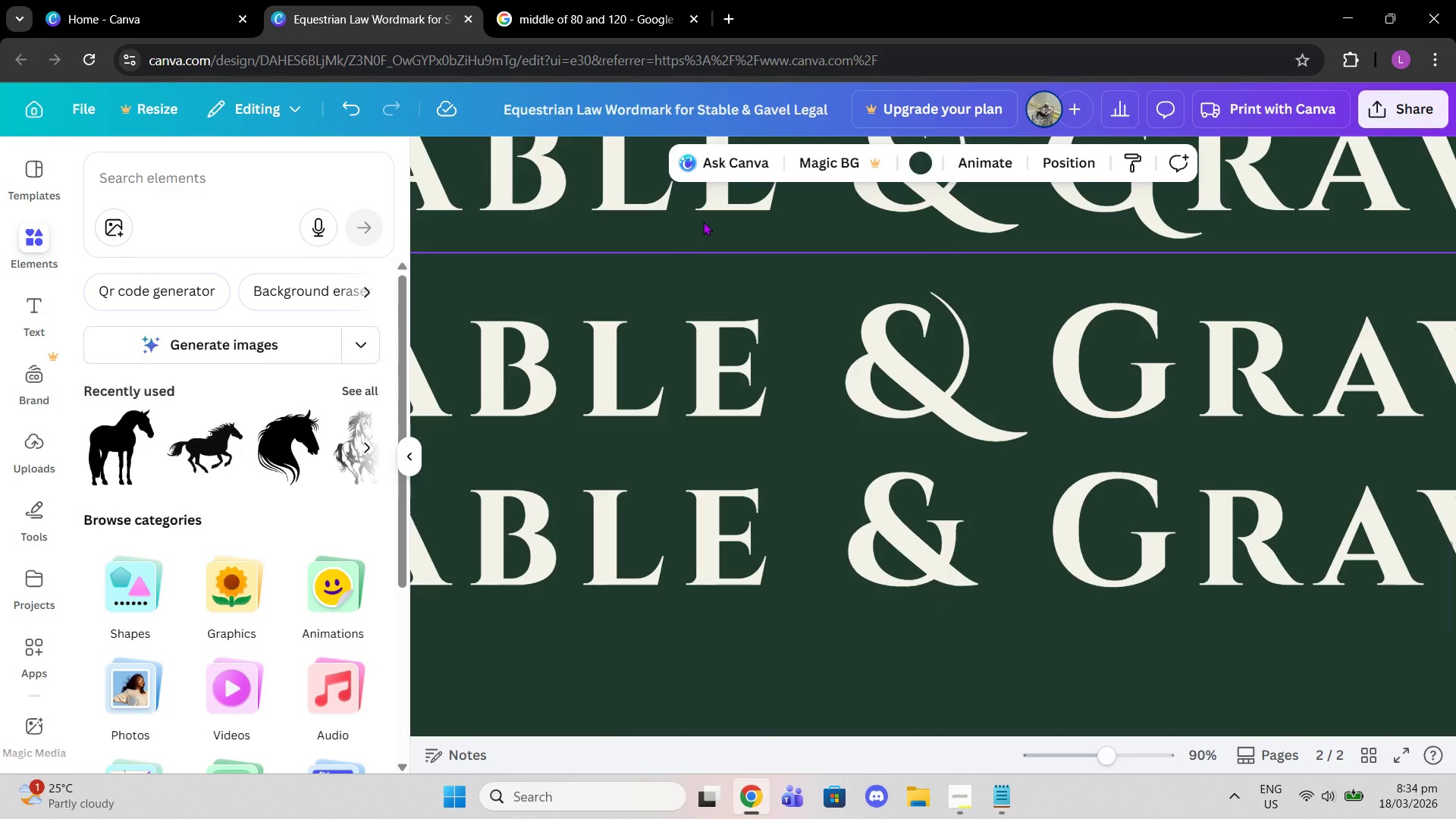 
left_click_drag(start_coordinate=[707, 226], to_coordinate=[705, 176])
 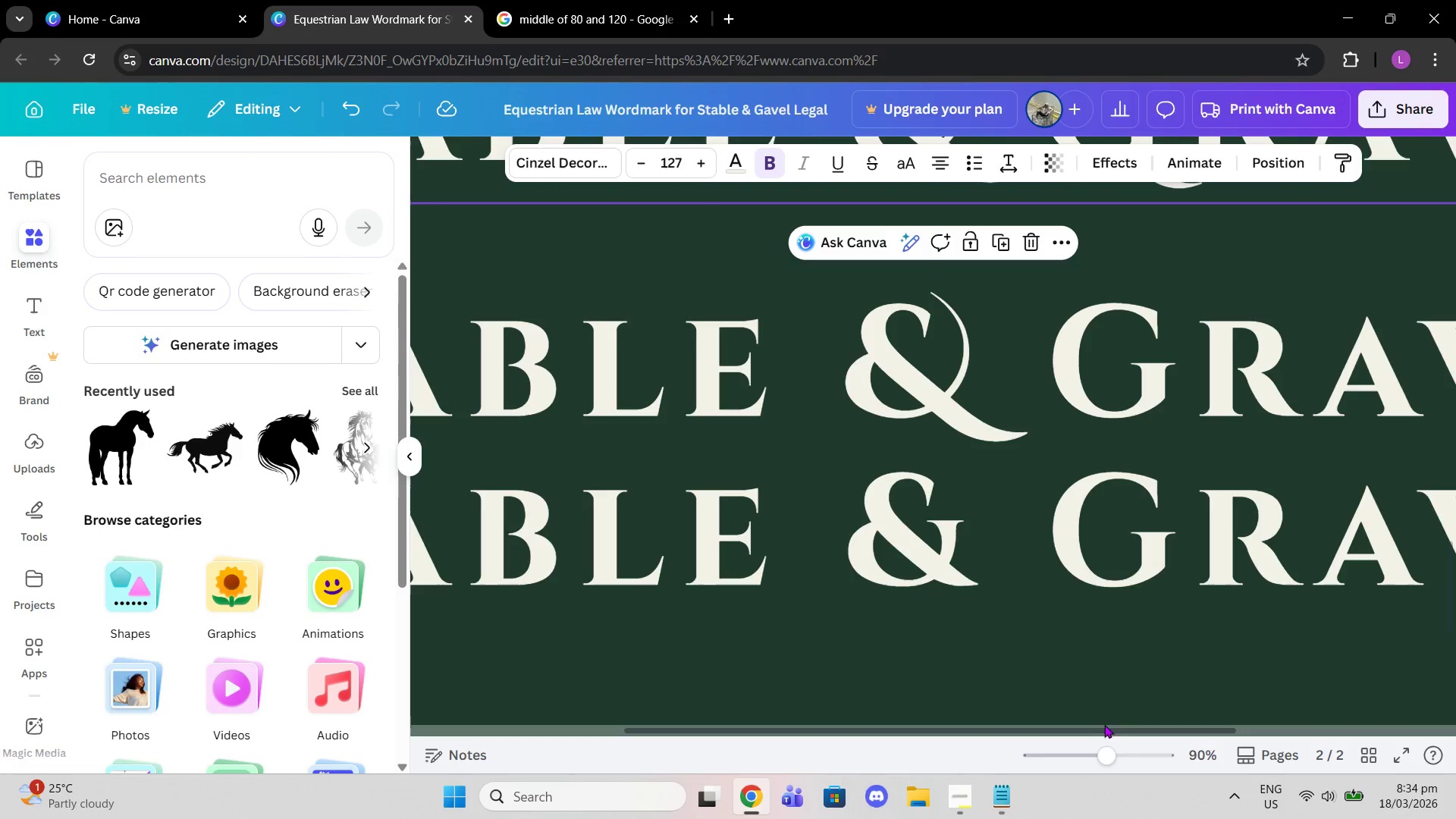 
left_click_drag(start_coordinate=[1105, 742], to_coordinate=[1069, 741])
 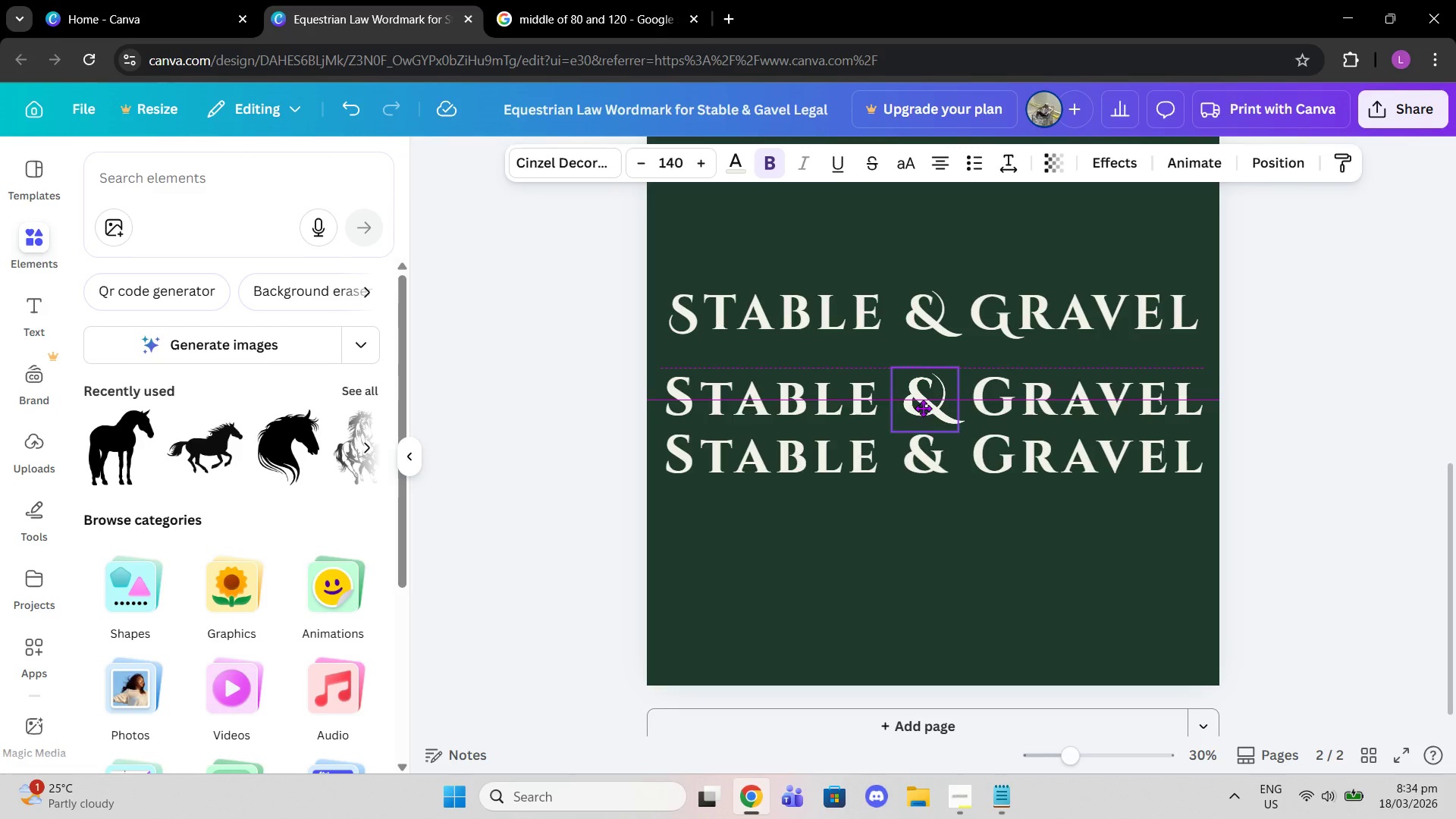 
wait(9.11)
 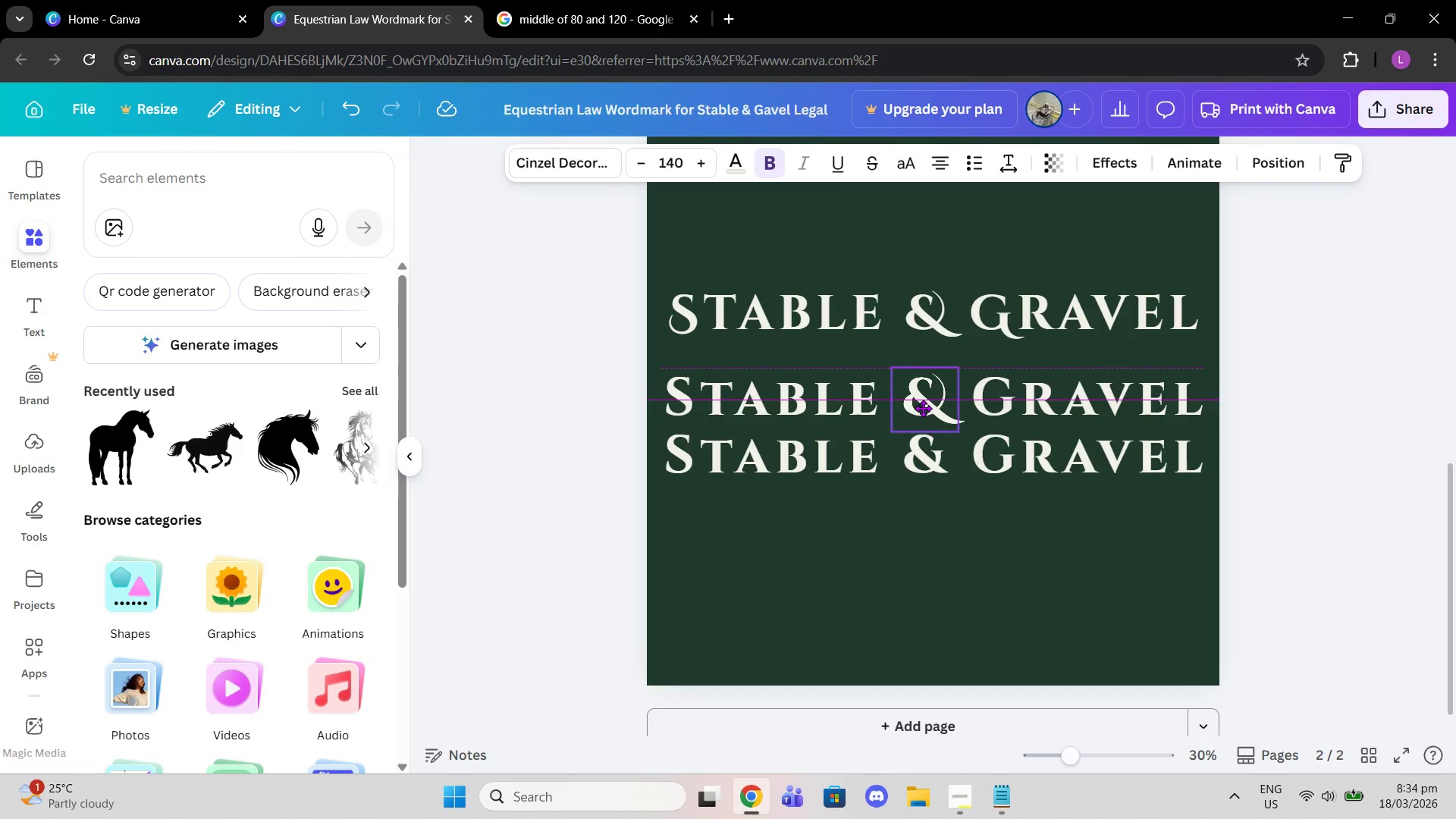 
left_click([1010, 591])
 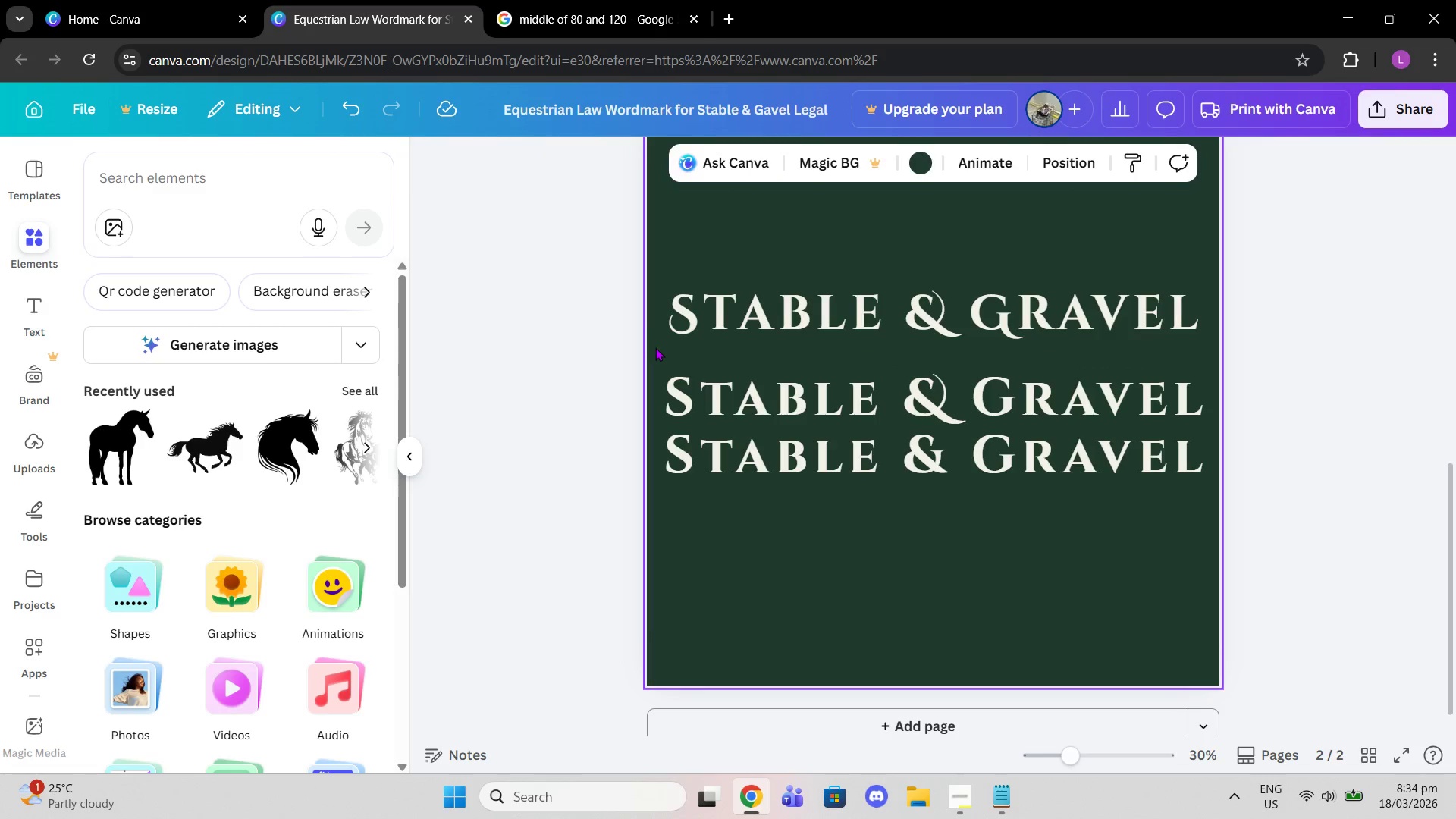 
left_click_drag(start_coordinate=[659, 349], to_coordinate=[1116, 395])
 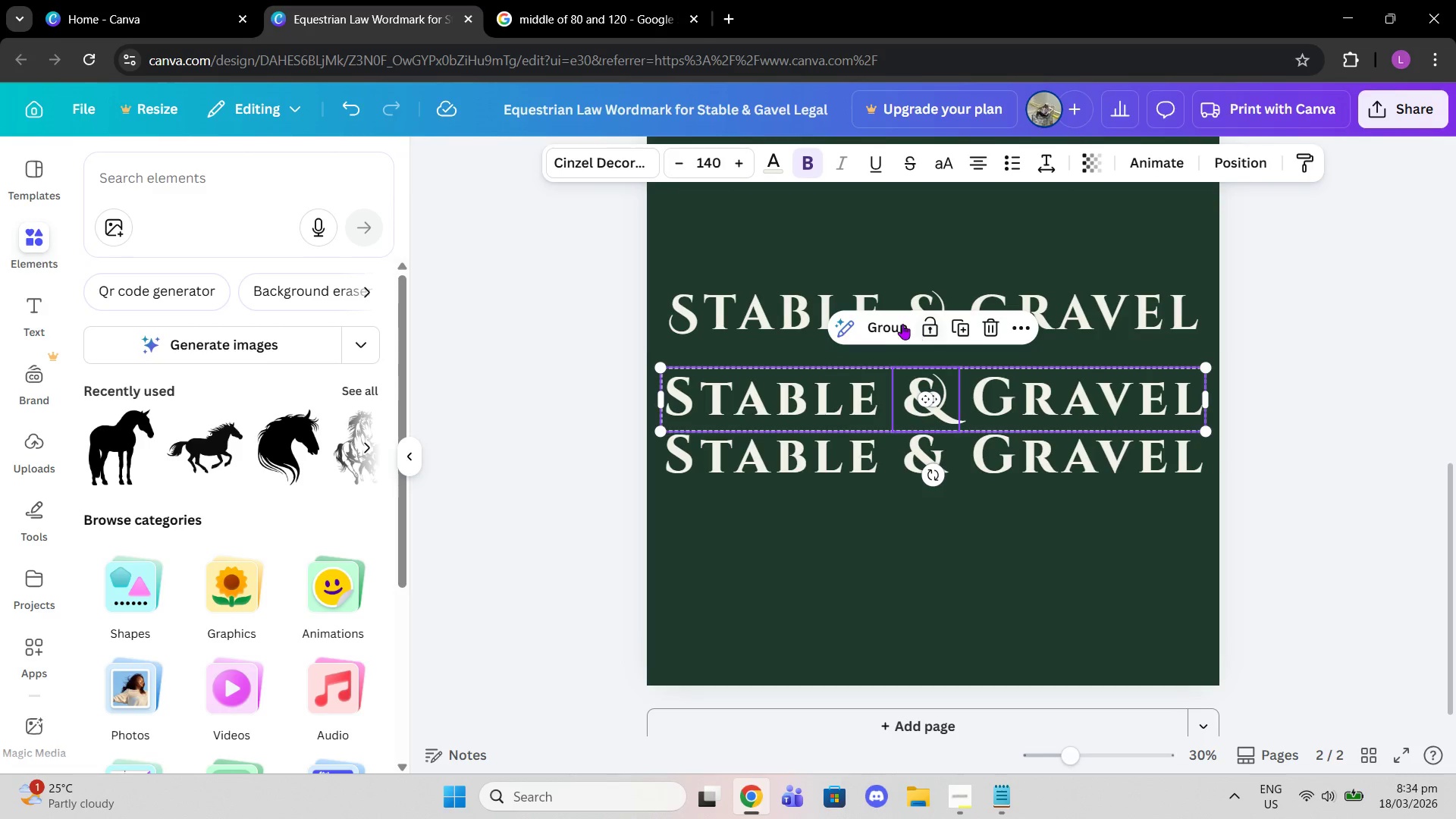 
left_click([895, 324])
 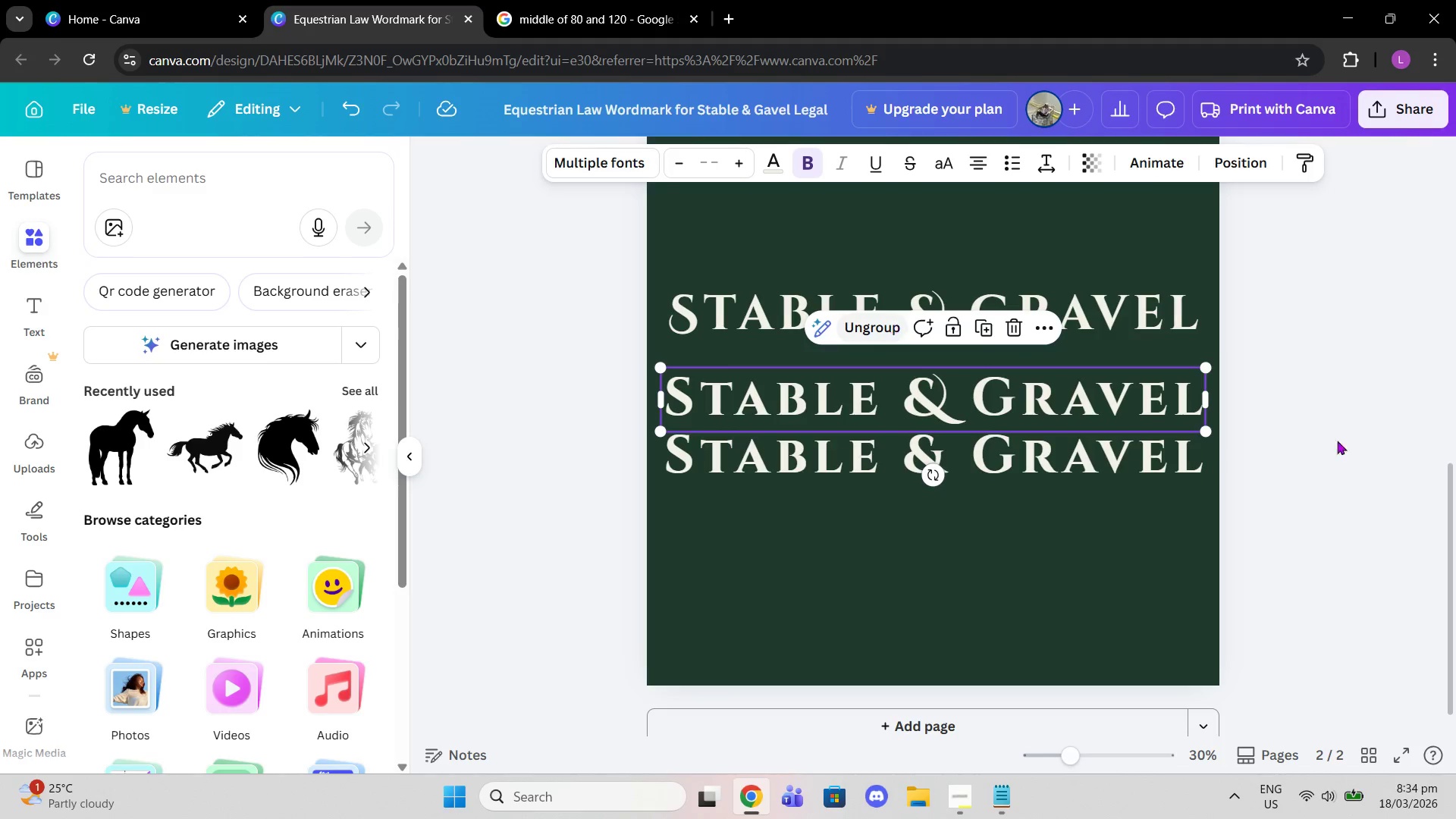 
left_click([1362, 443])
 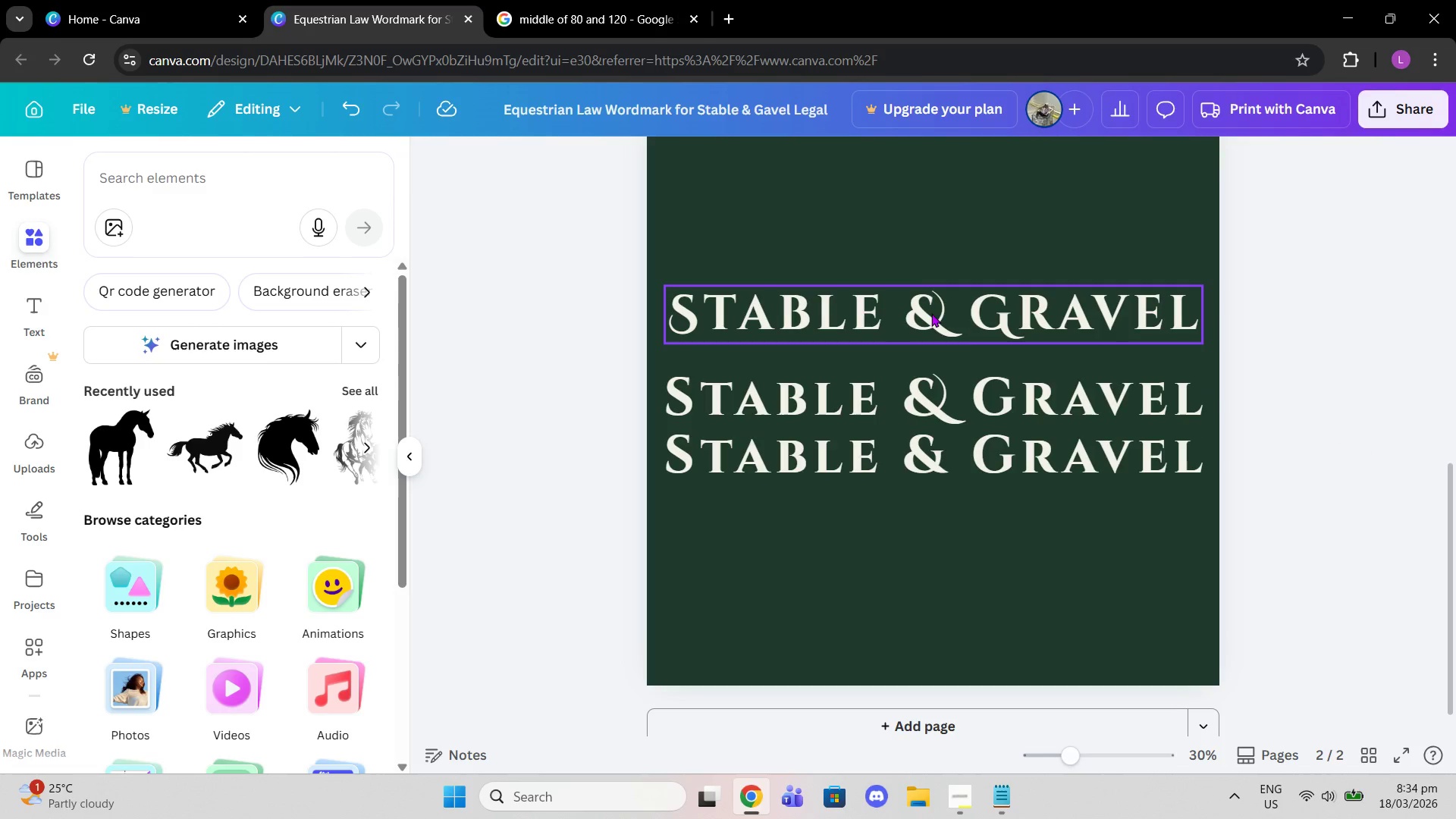 
left_click([864, 392])
 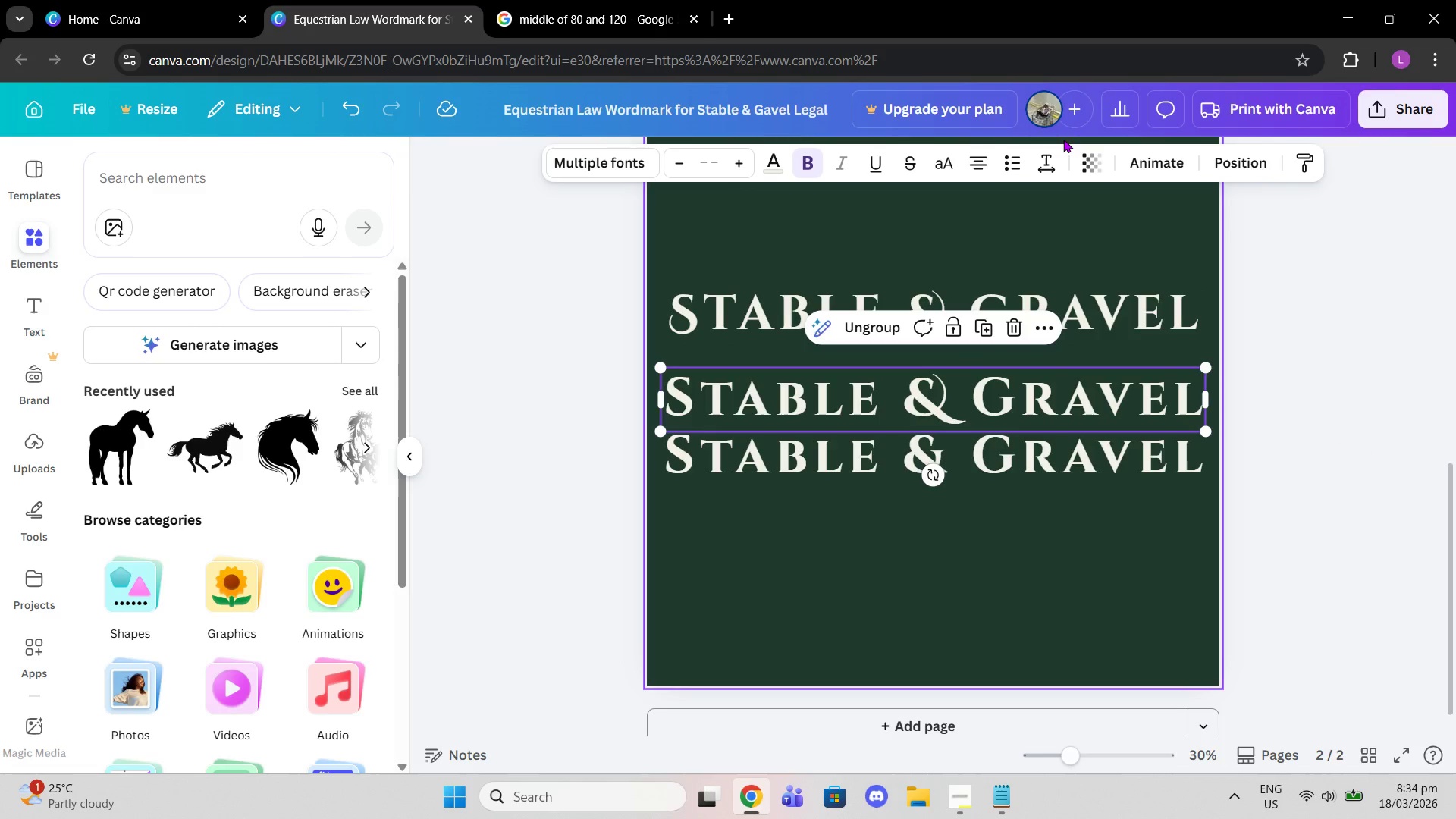 
mouse_move([1046, 162])
 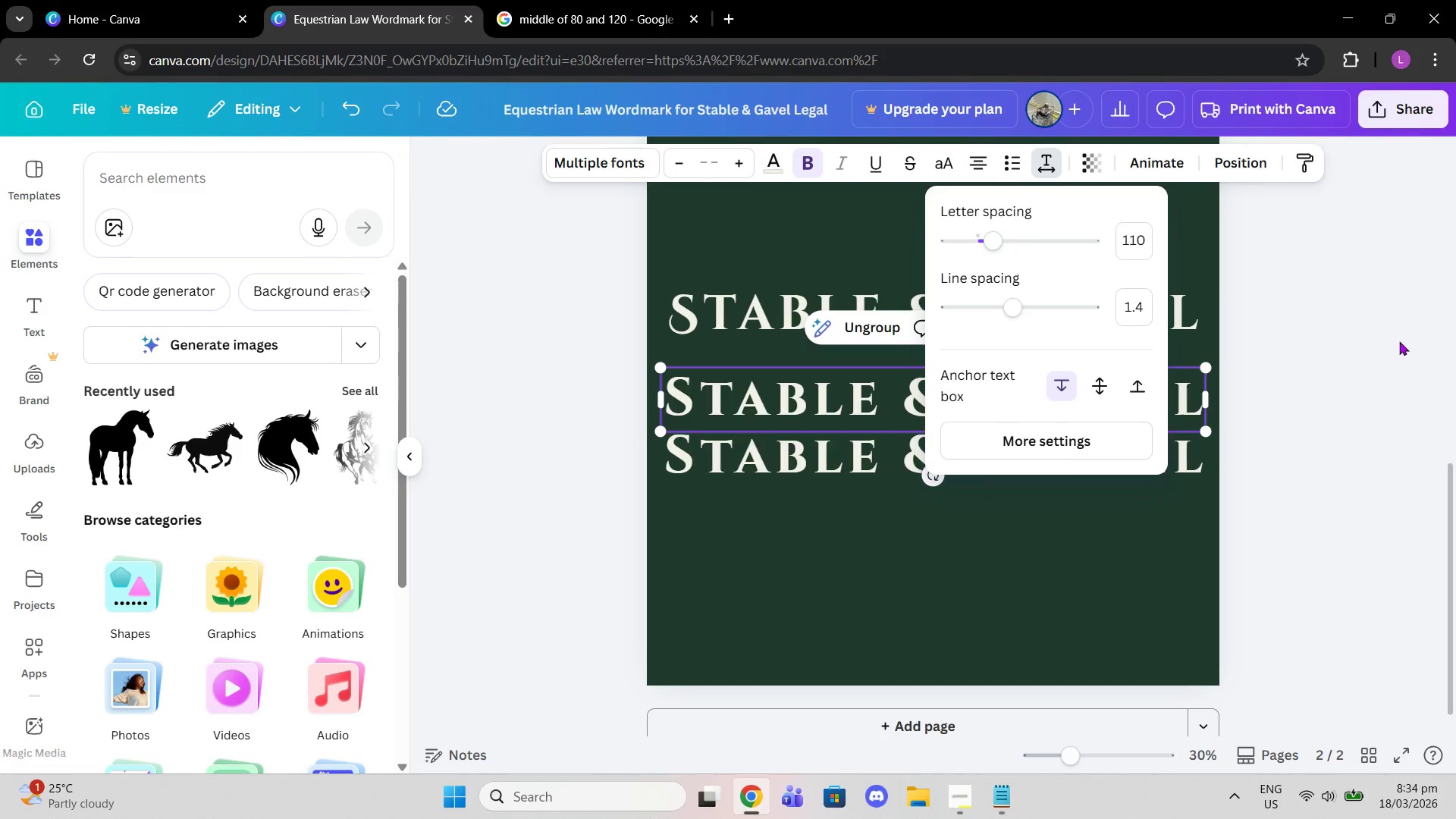 
left_click([1399, 341])
 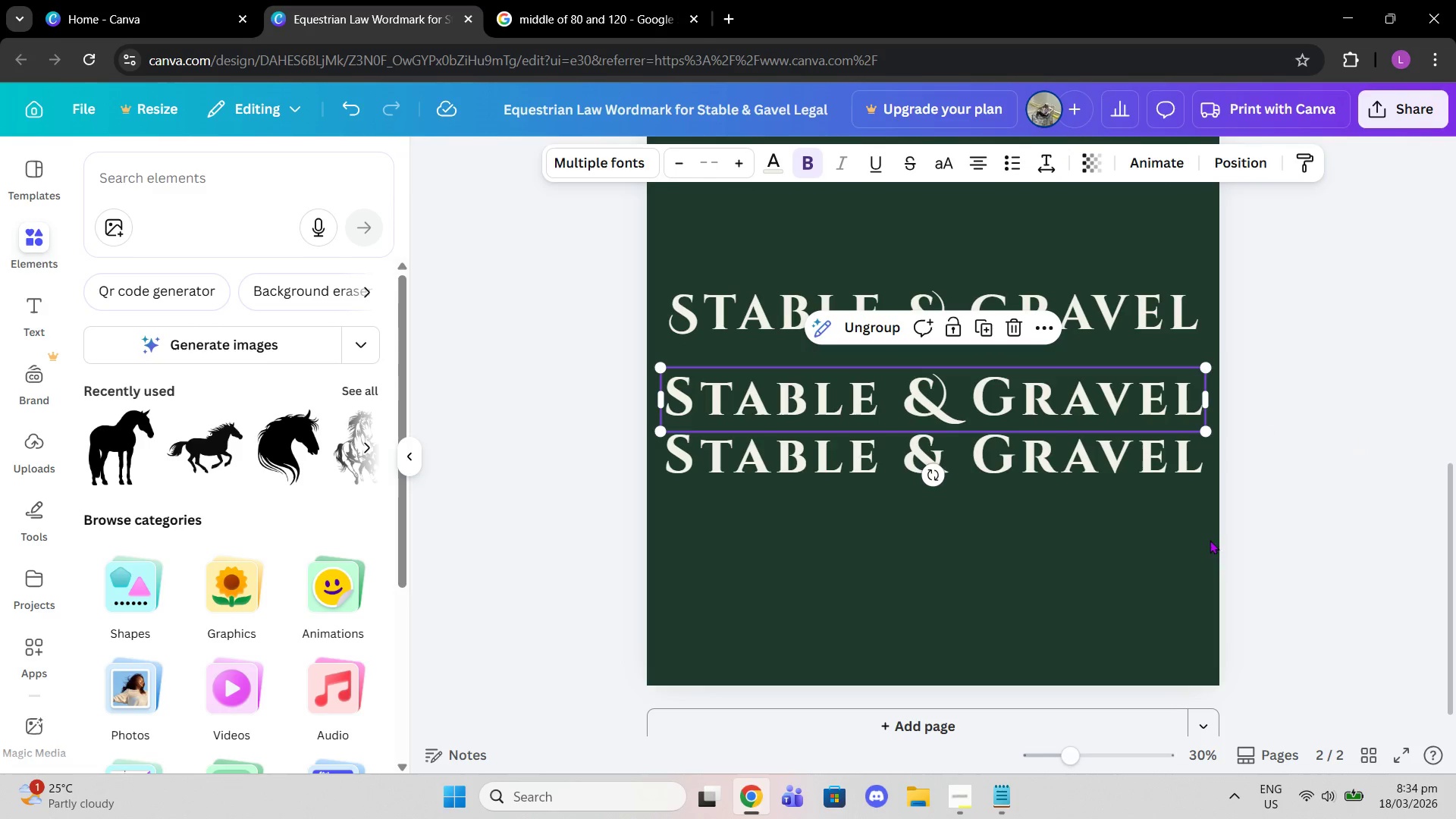 
left_click([959, 789])